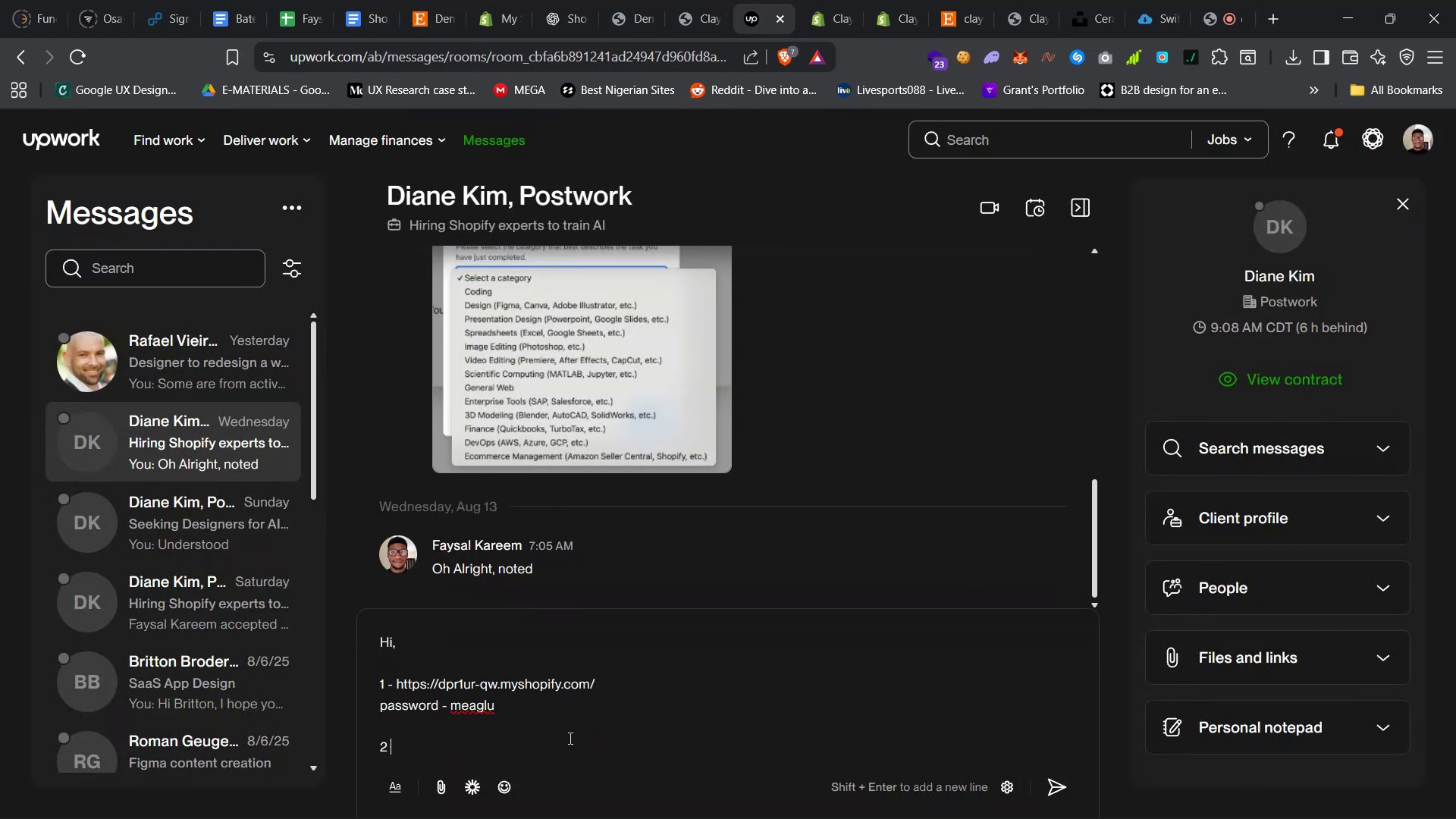 
key(Space)
 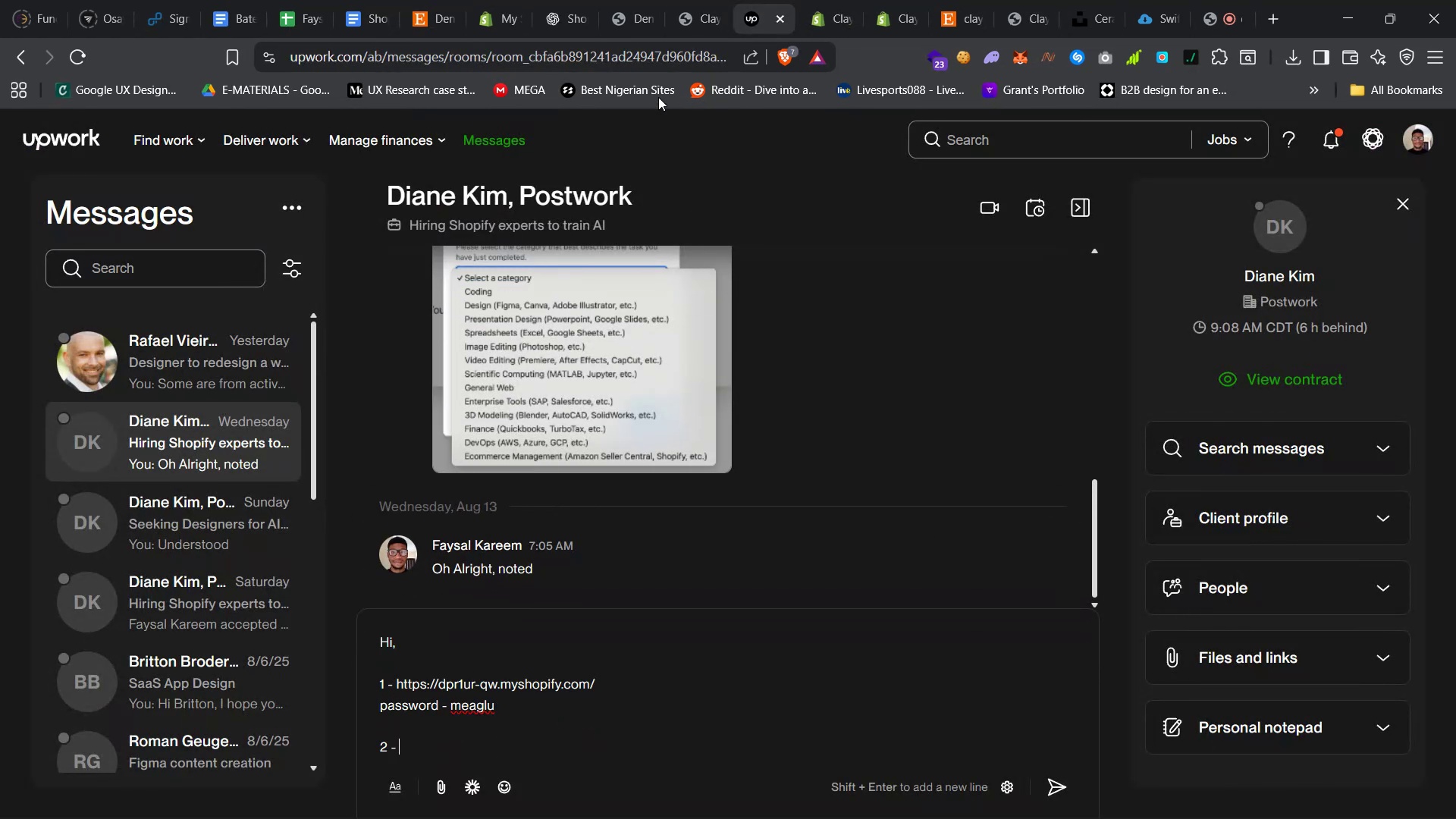 
left_click([621, 9])
 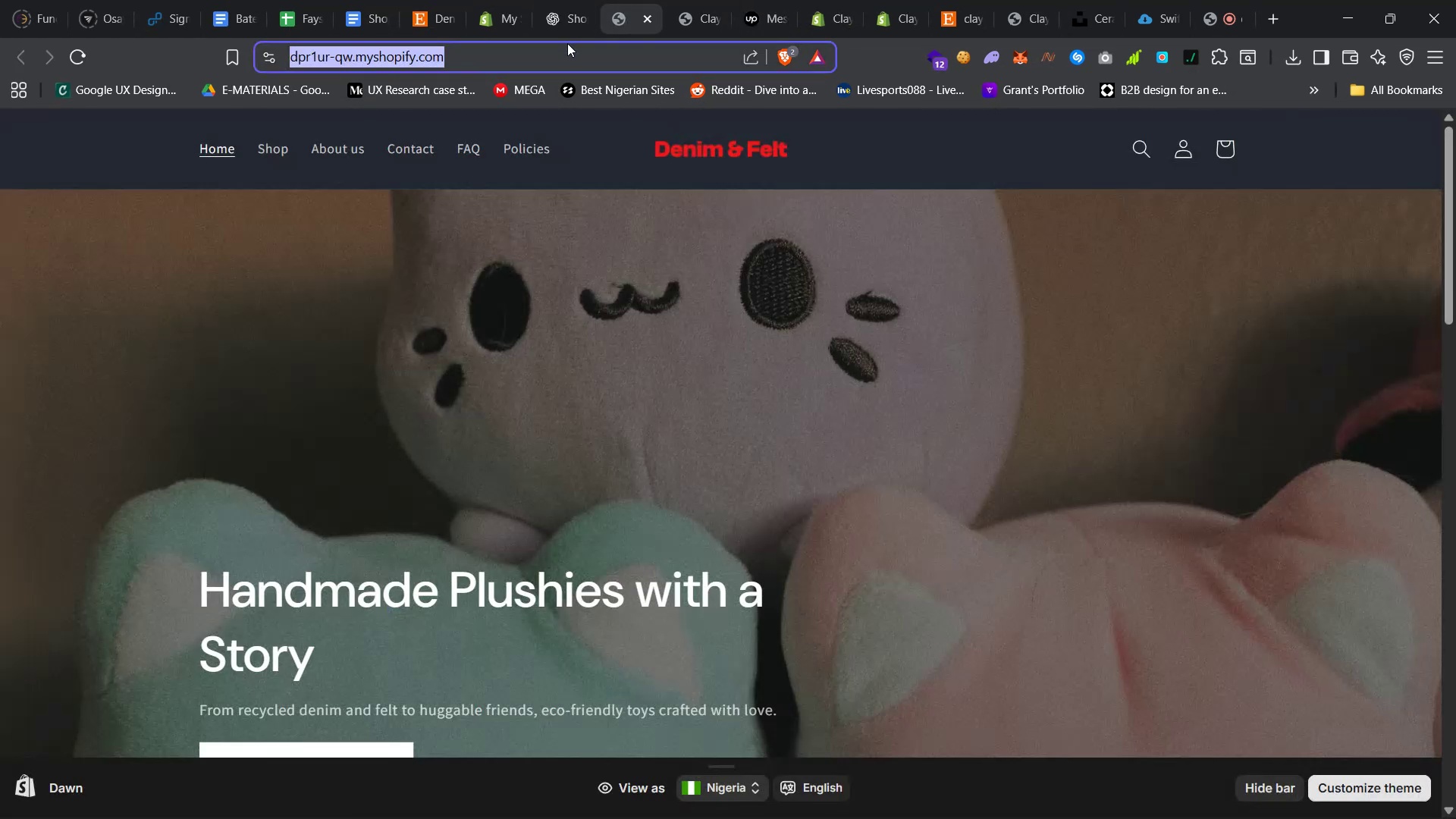 
key(Control+C)
 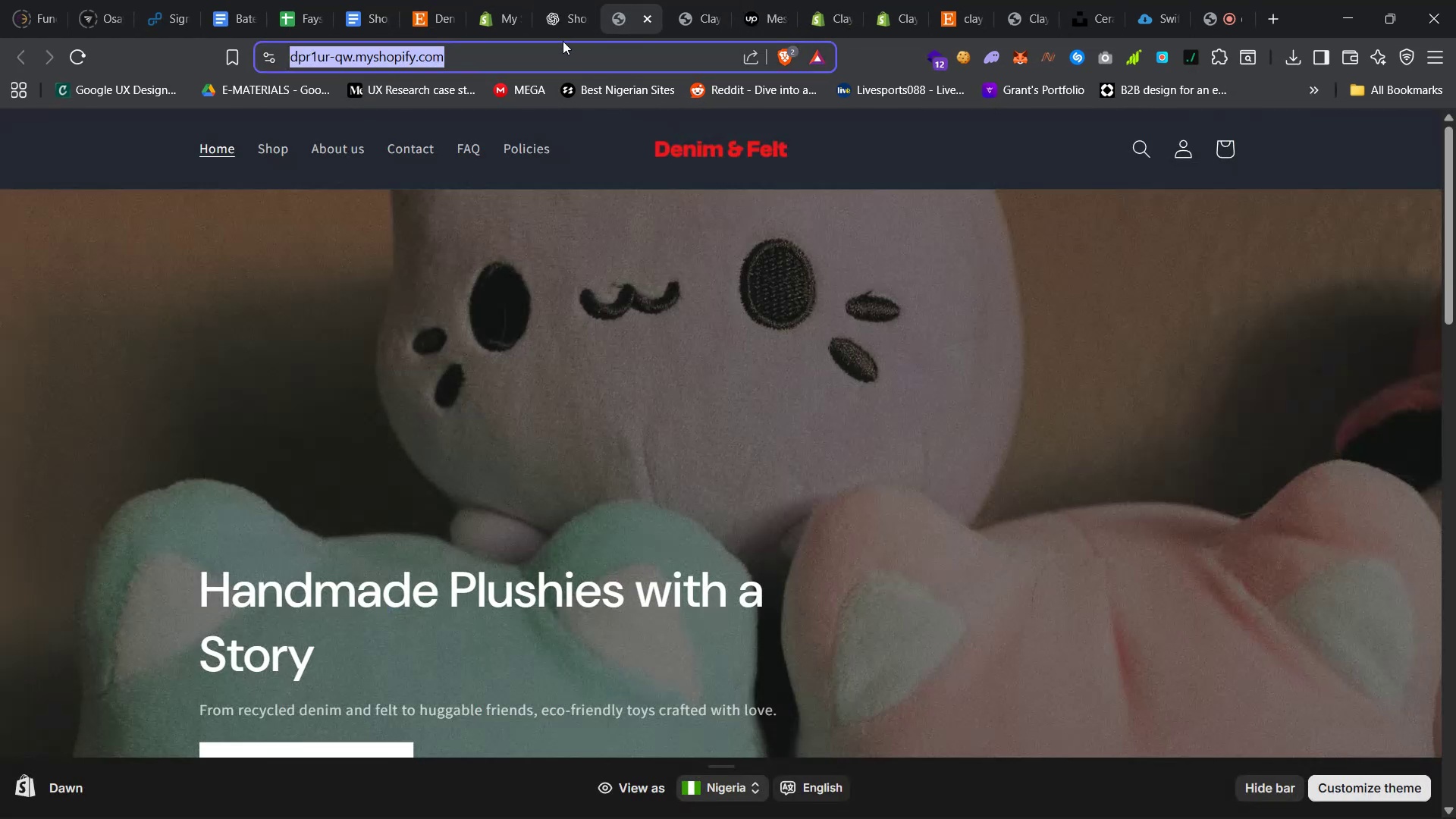 
key(Control+C)
 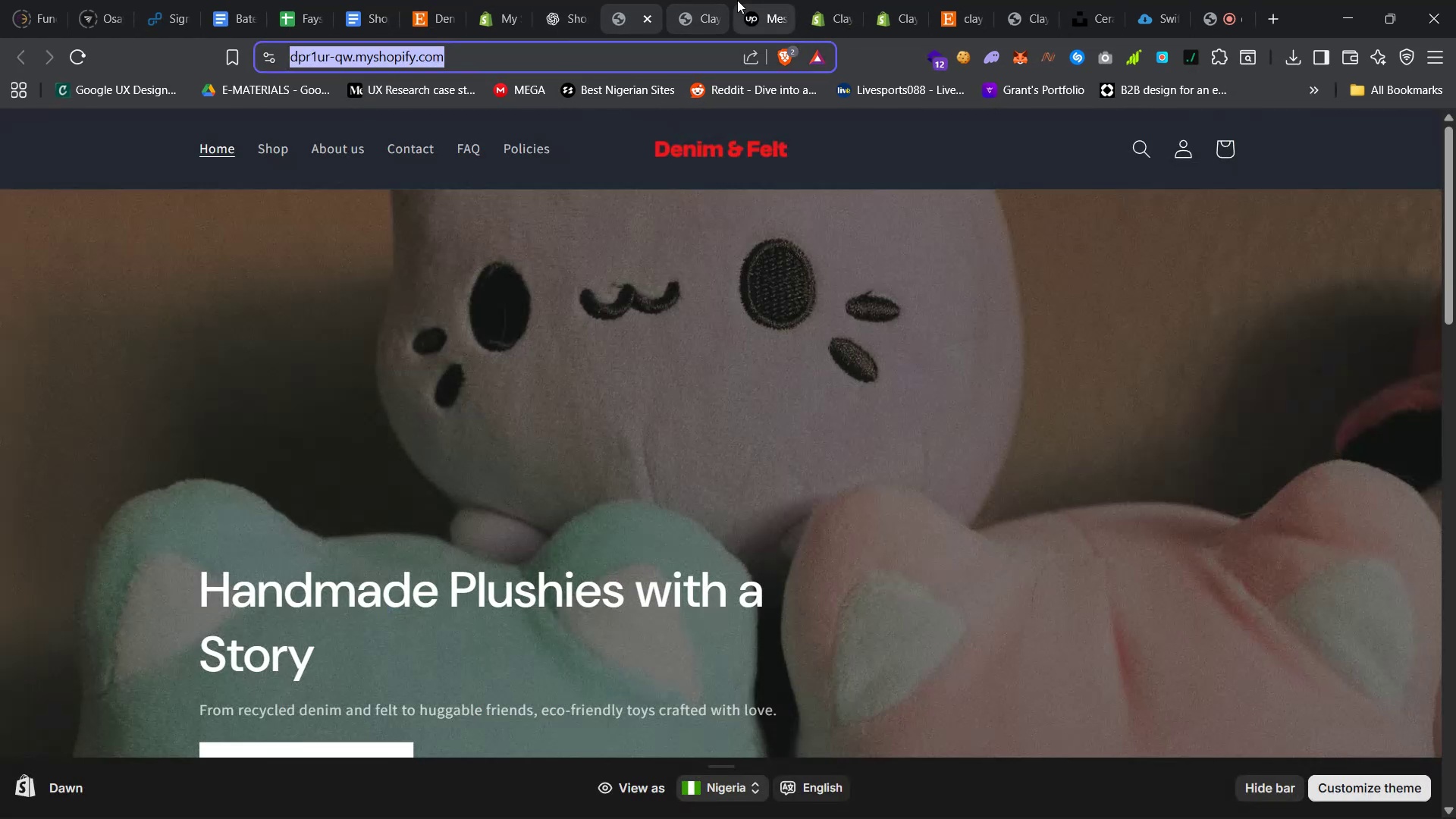 
left_click([746, 2])
 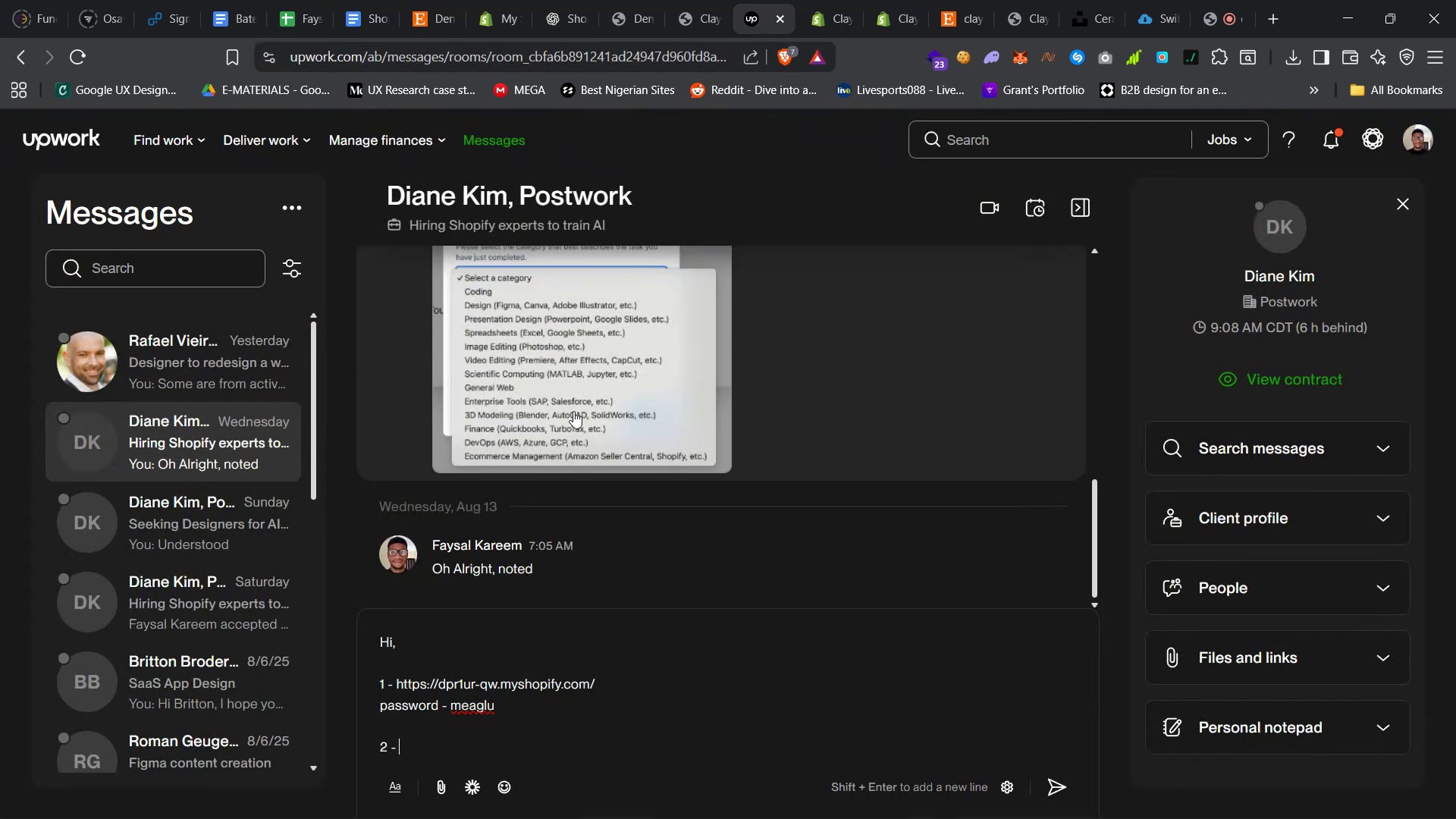 
key(Control+V)
 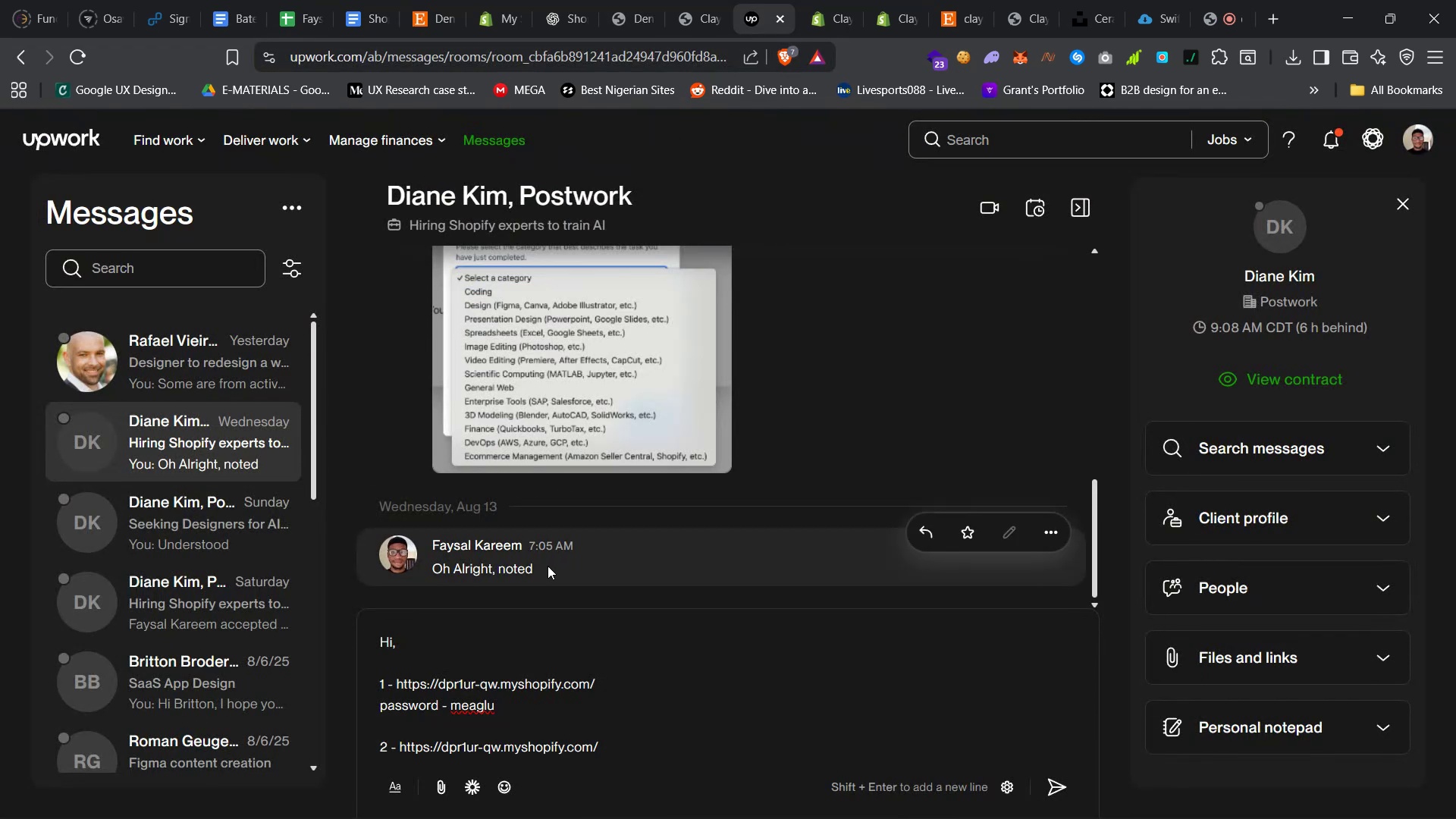 
key(Shift+Enter)
 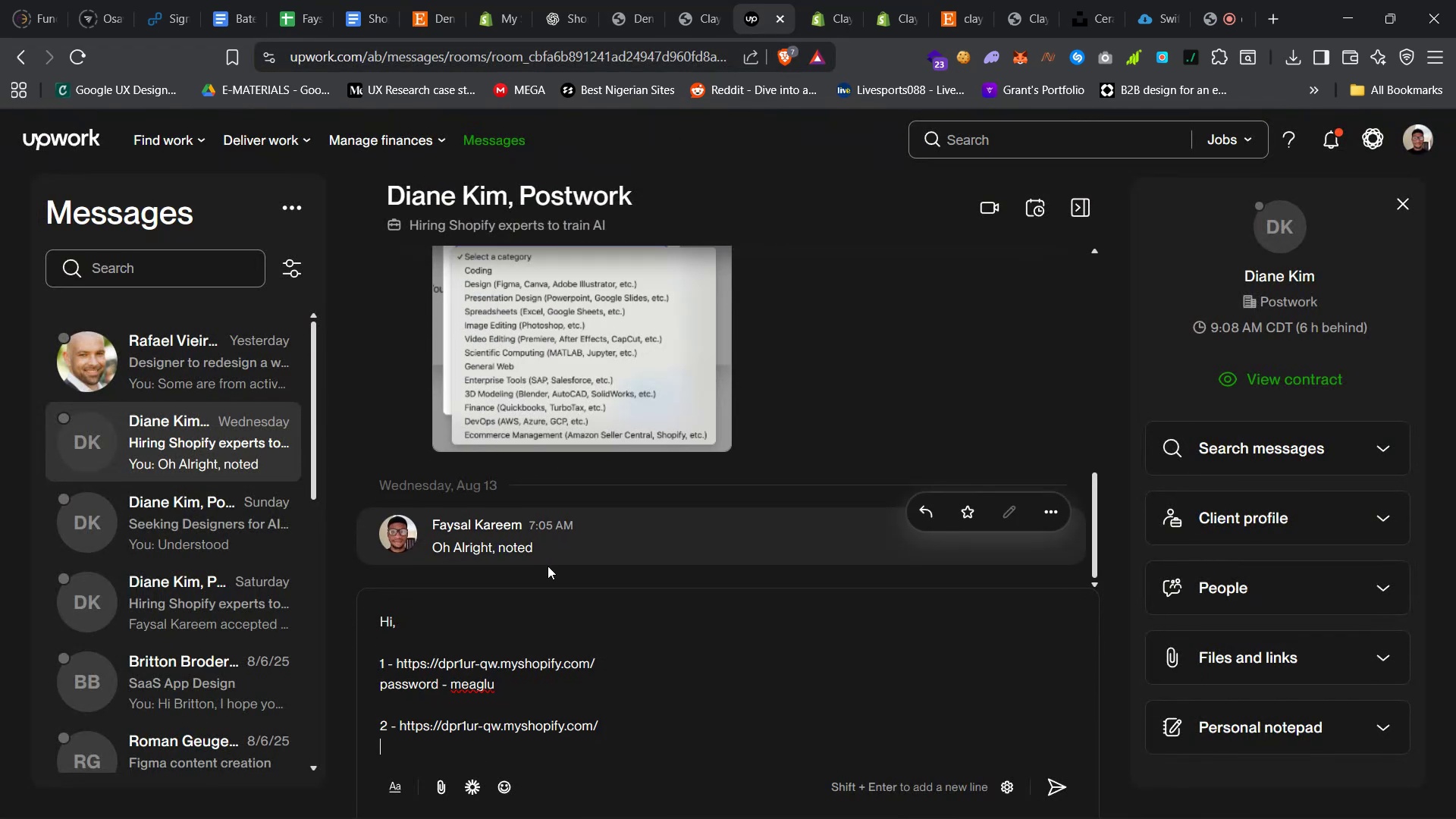 
key(Shift+Enter)
 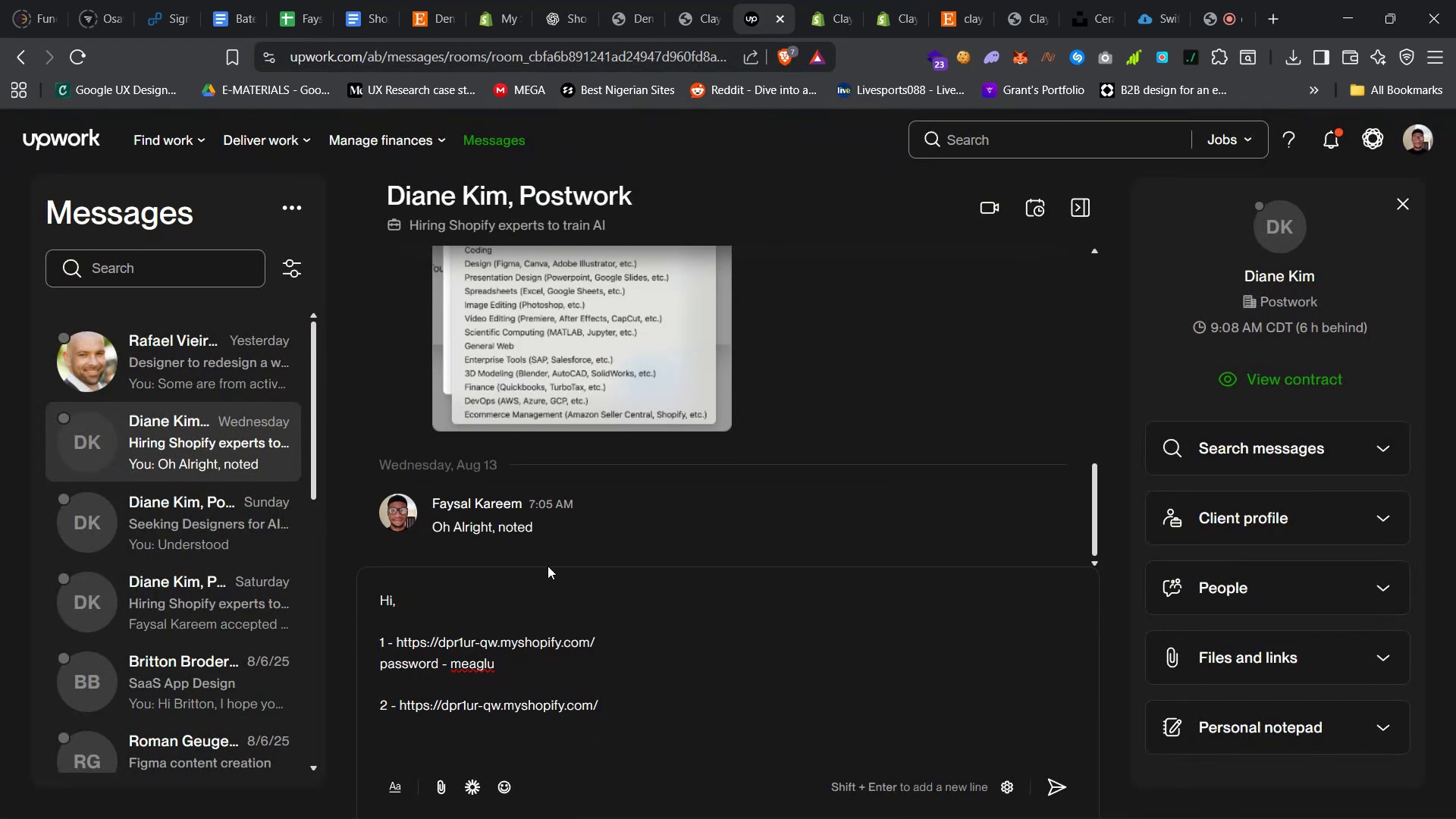 
type(site 2 can be tested for payment...fill in the approp)
key(Backspace)
key(Backspace)
key(Backspace)
key(Backspace)
key(Backspace)
key(Backspace)
key(Backspace)
key(Backspace)
type(you can fill in the )
 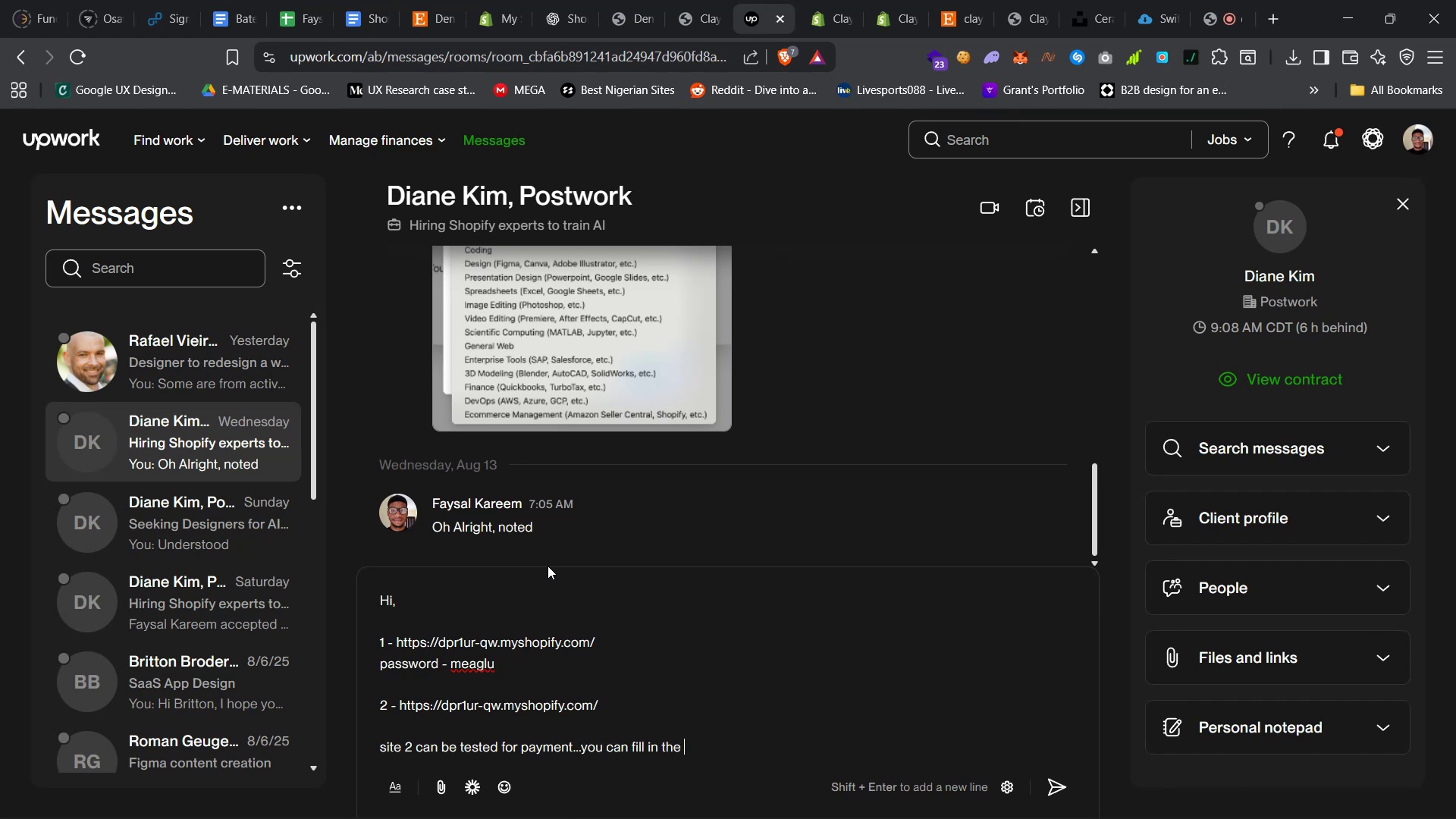 
left_click([1214, 0])
 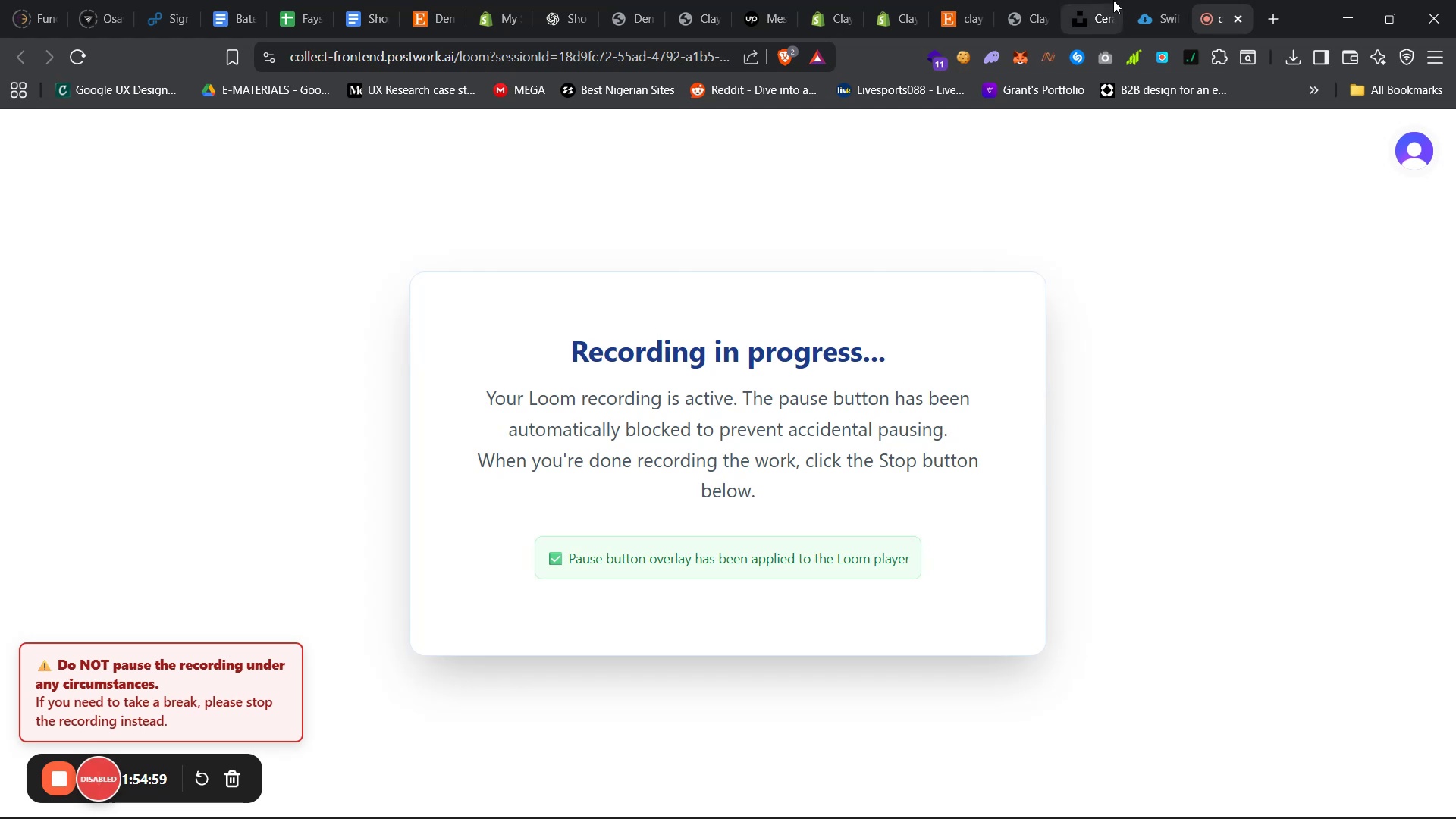 
left_click([1137, 0])
 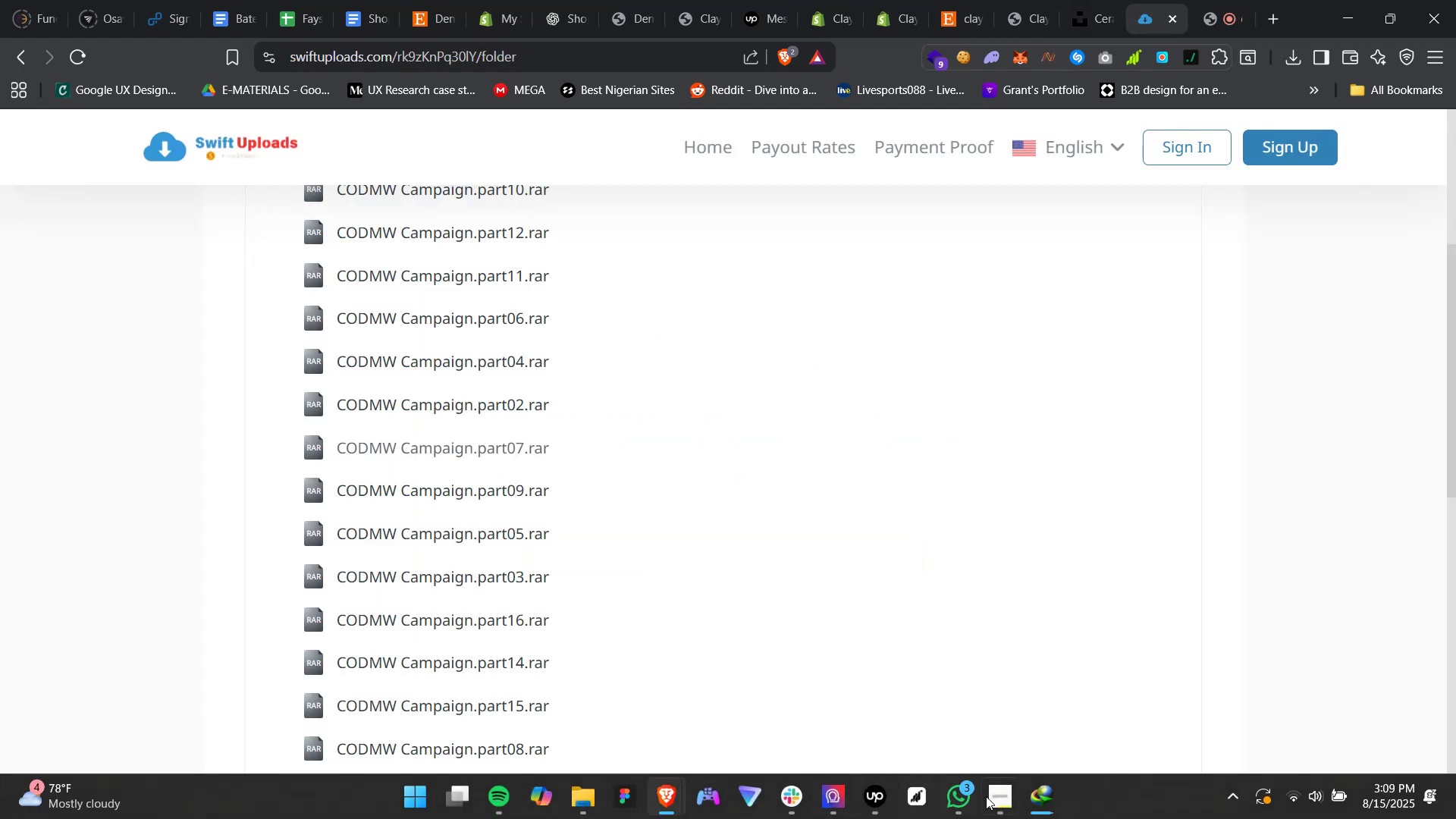 
left_click([1031, 792])
 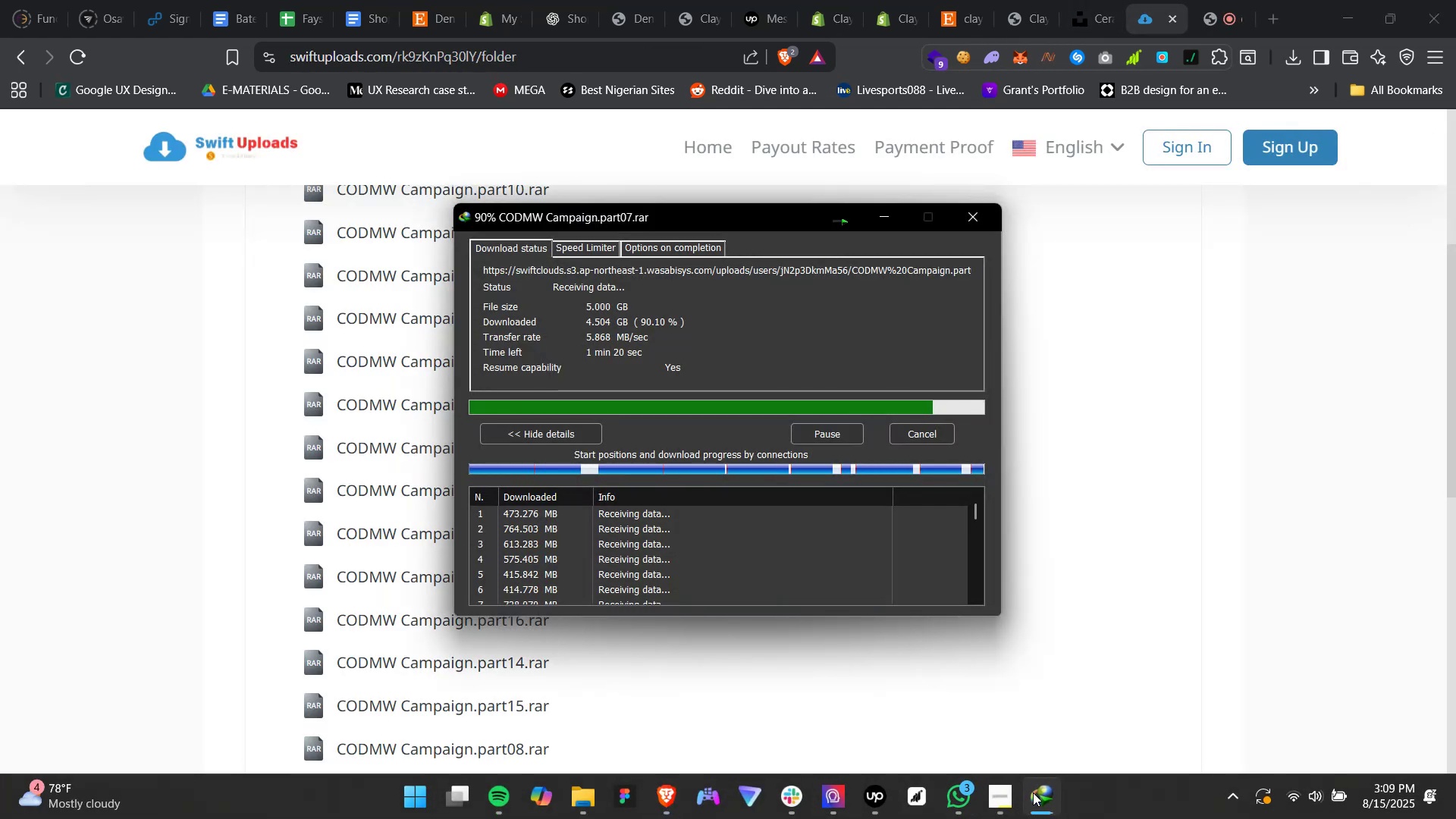 
left_click([1033, 792])
 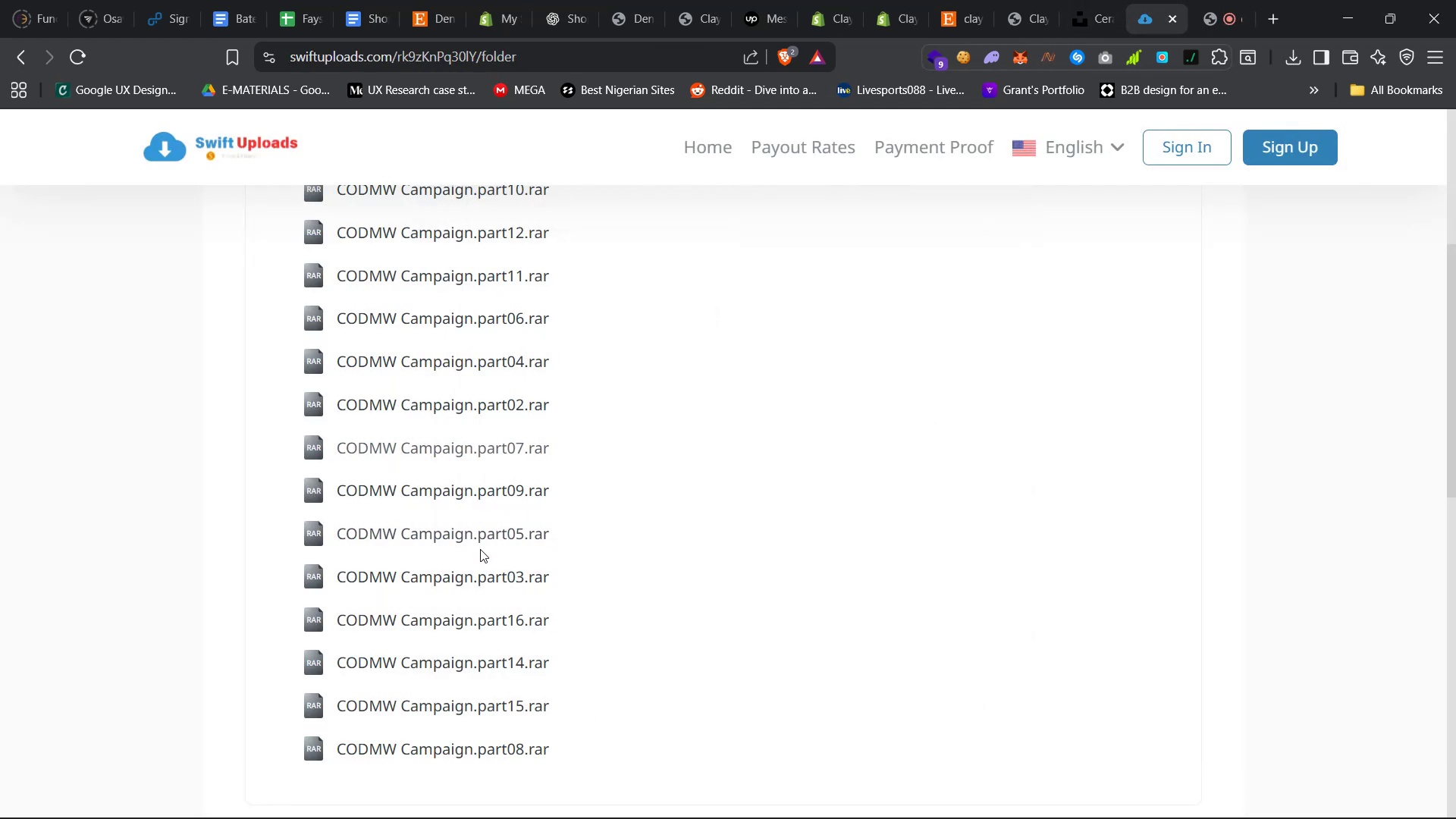 
scroll: coordinate [503, 666], scroll_direction: down, amount: 14.0
 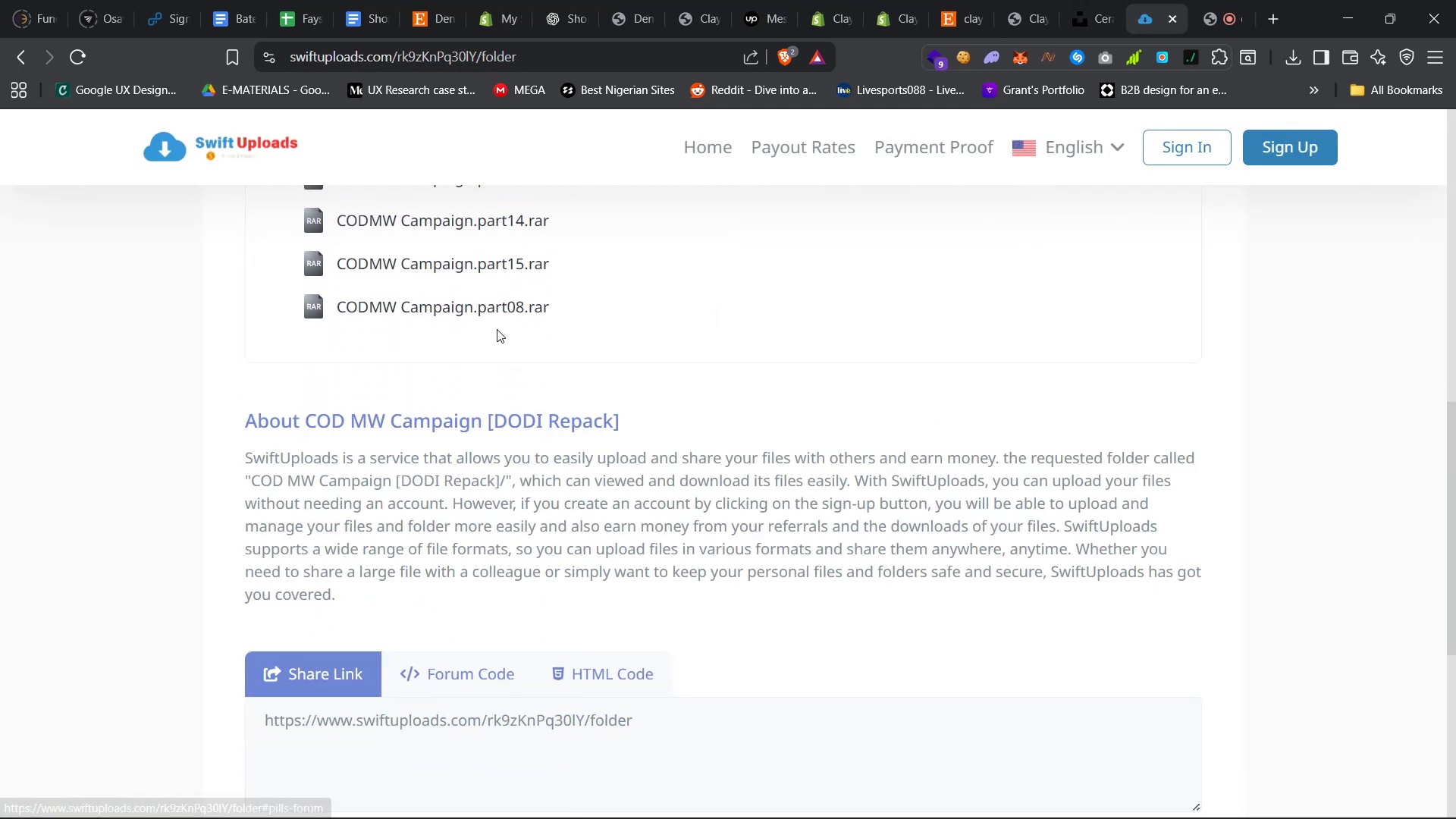 
right_click([496, 306])
 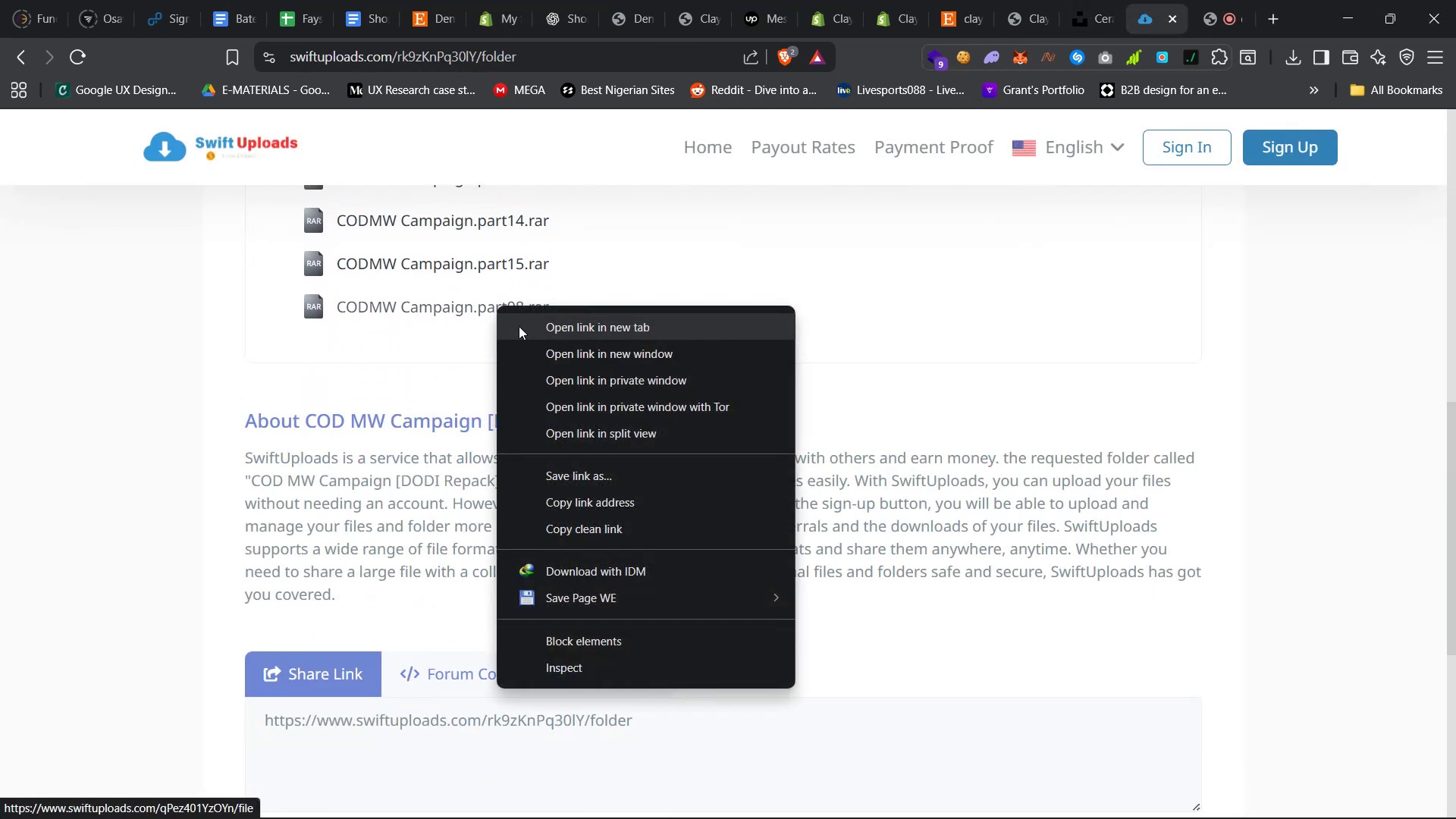 
left_click([519, 328])
 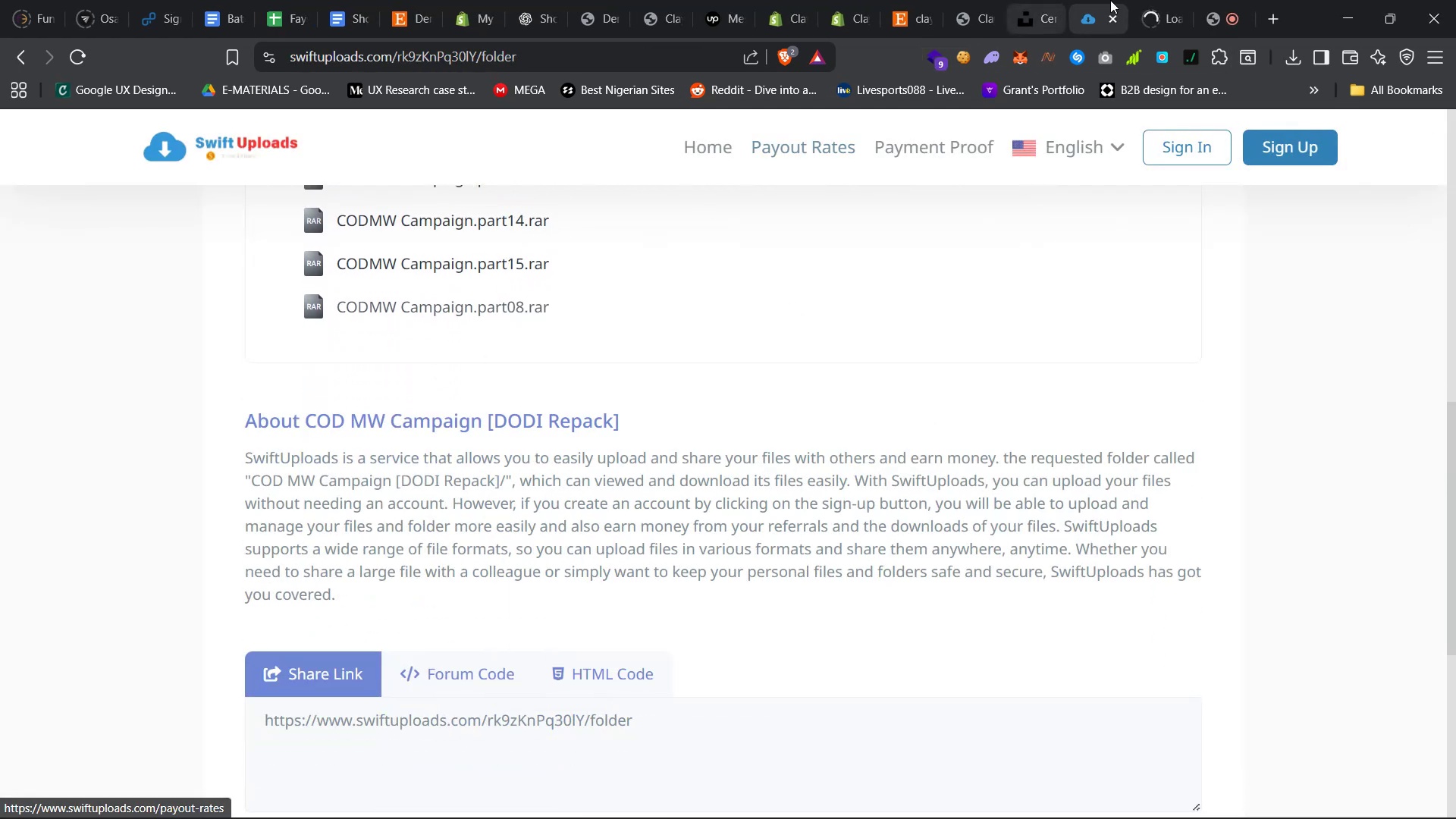 
left_click([1149, 0])
 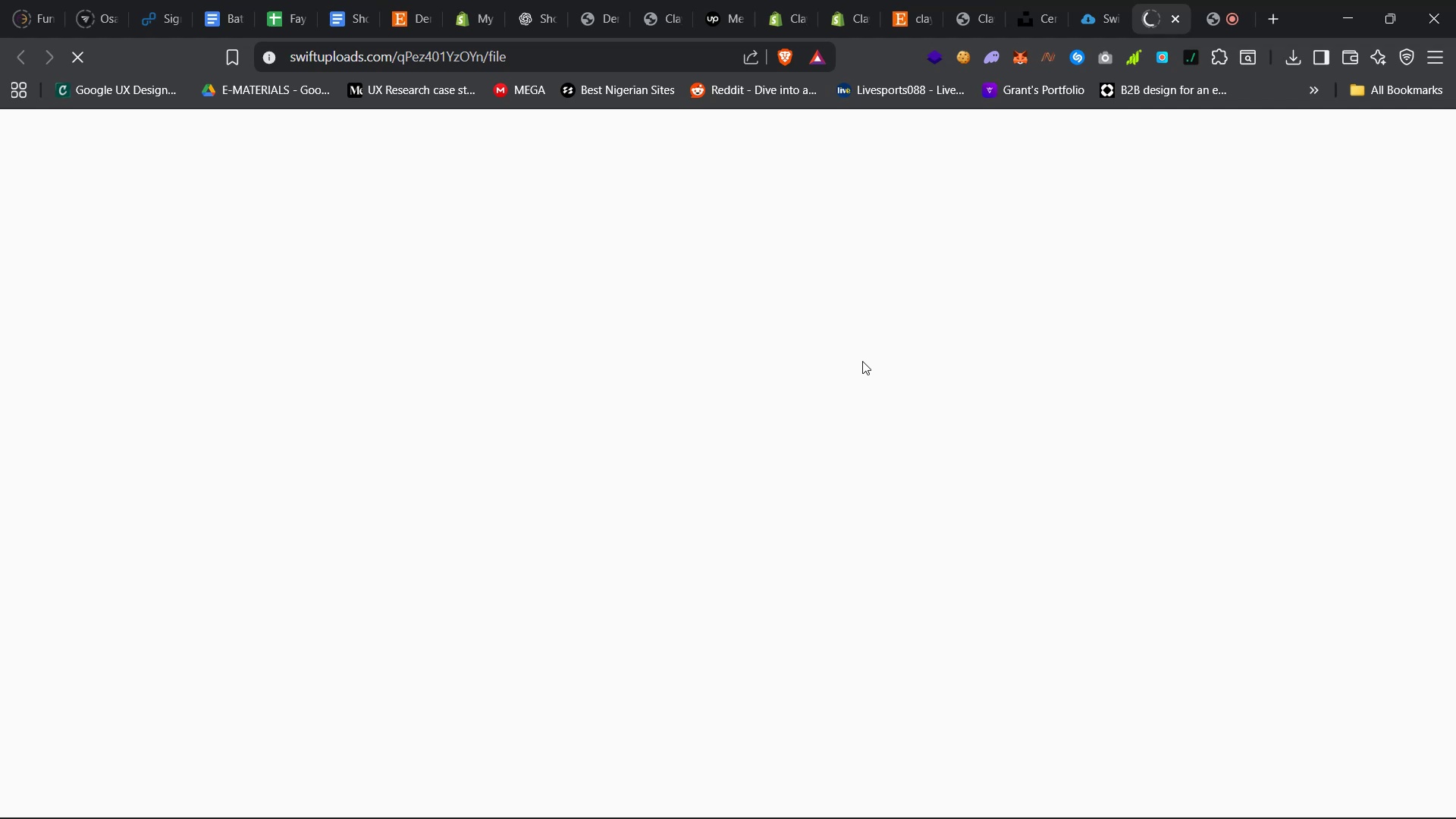 
mouse_move([864, 403])
 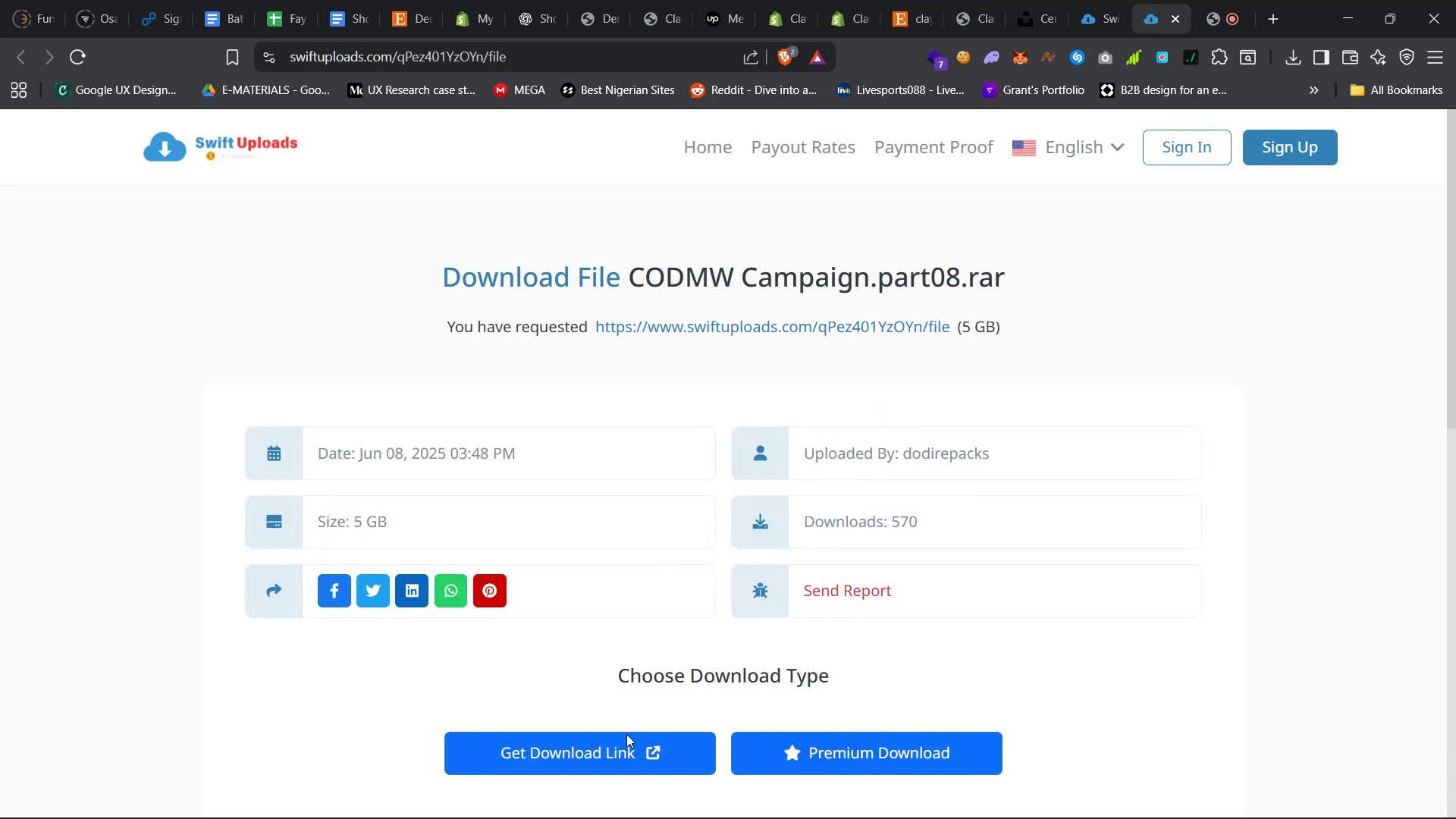 
left_click([619, 745])
 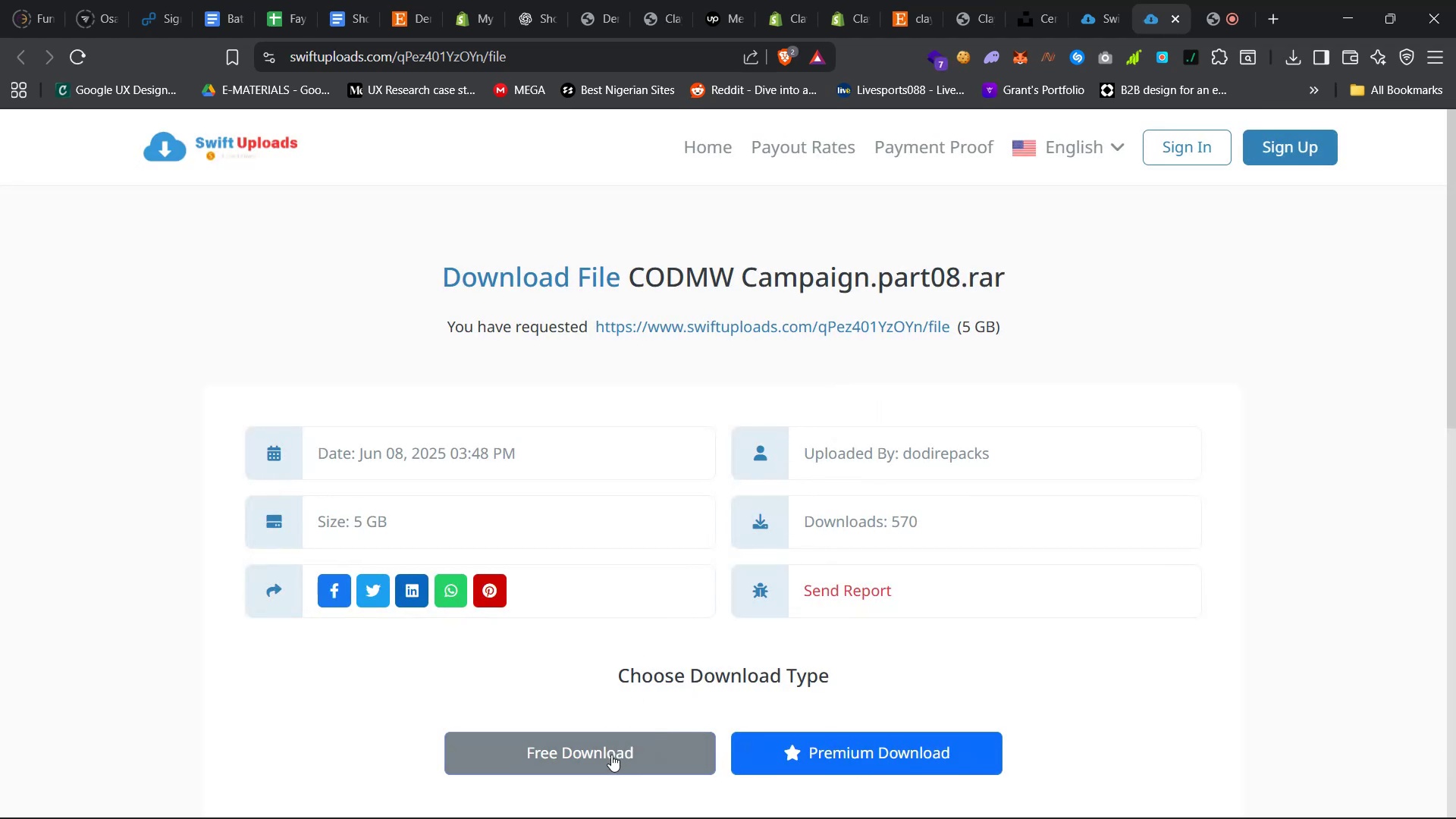 
left_click([611, 755])
 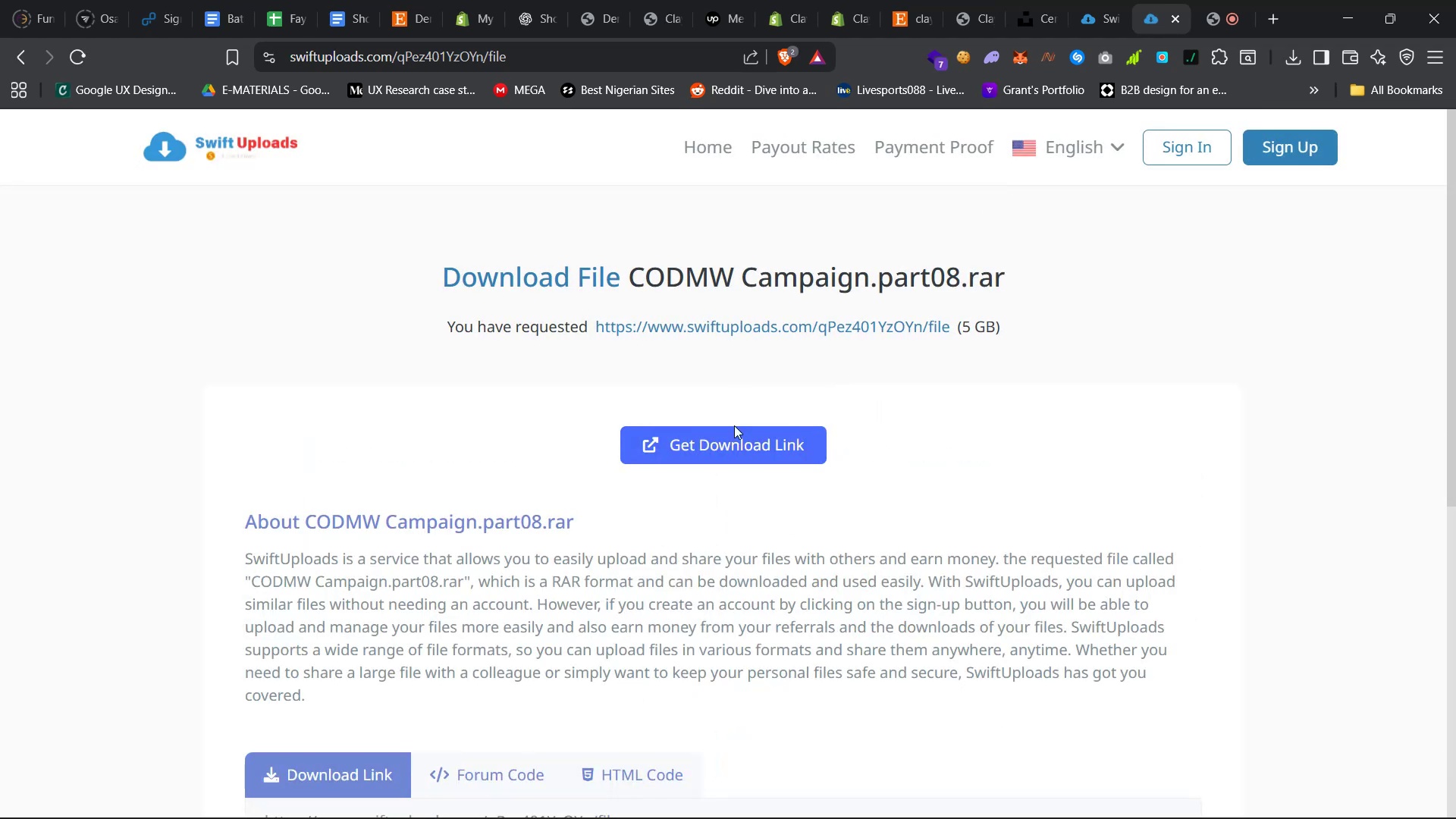 
left_click([730, 441])
 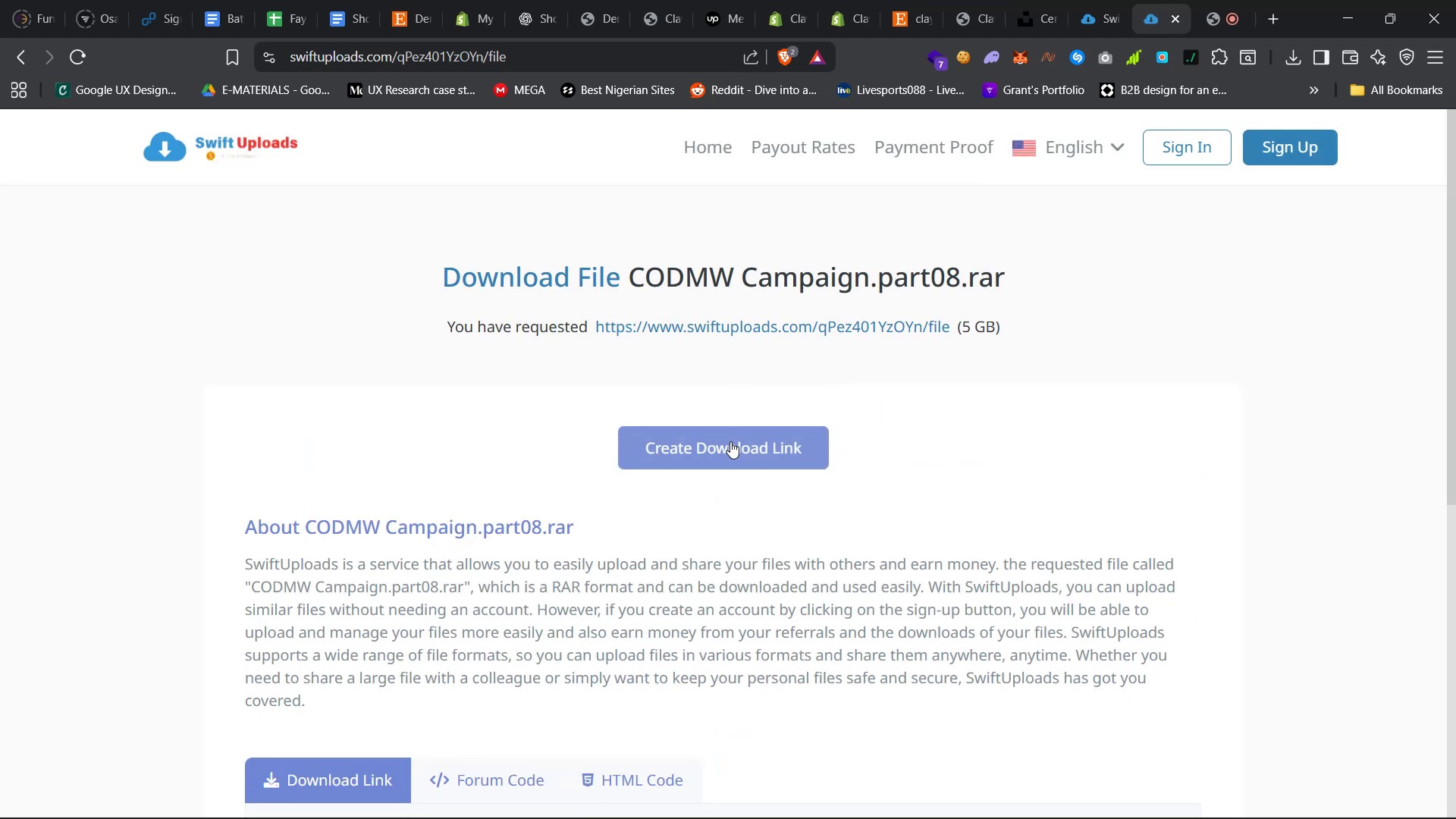 
left_click([730, 441])
 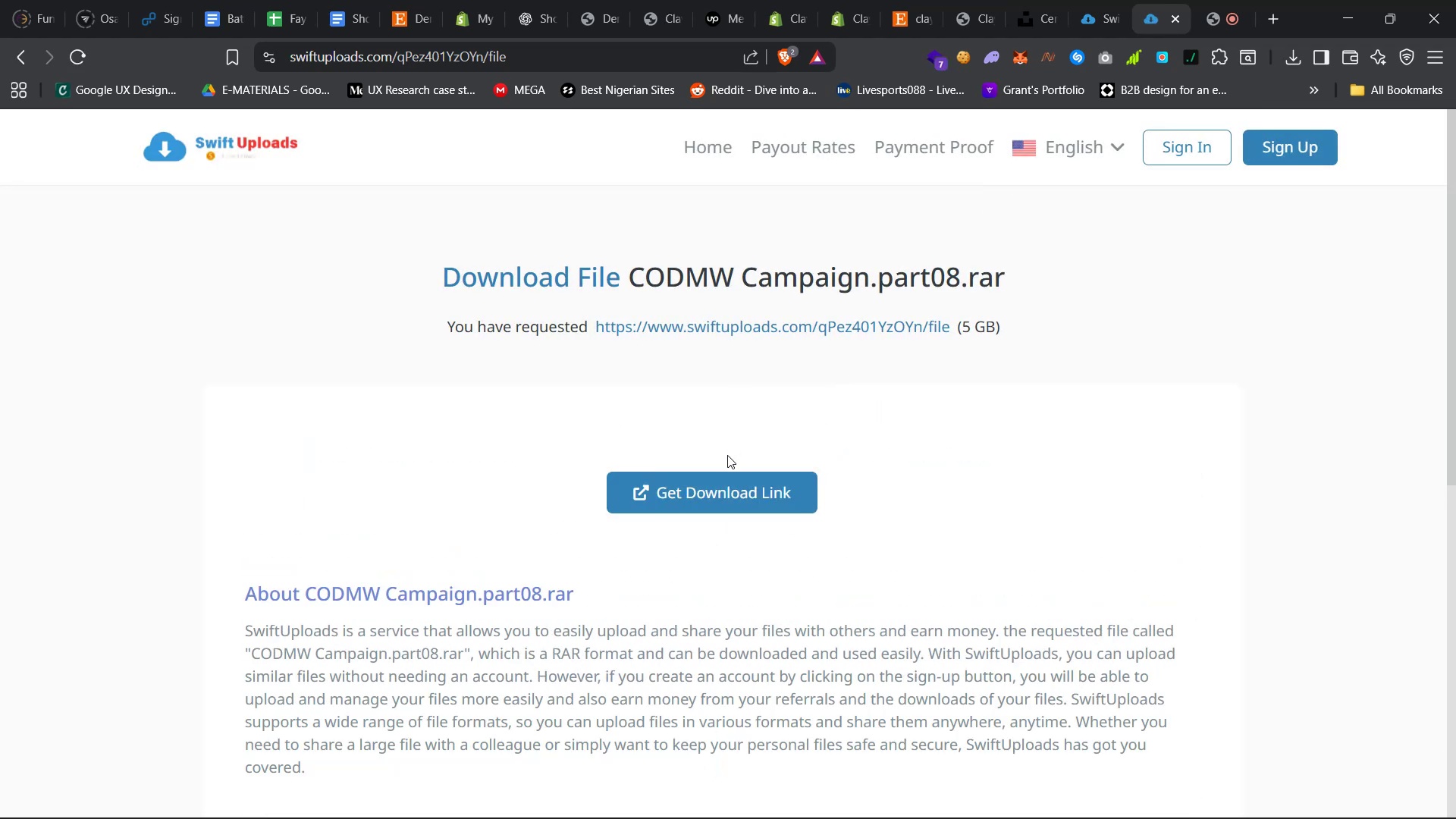 
left_click([711, 486])
 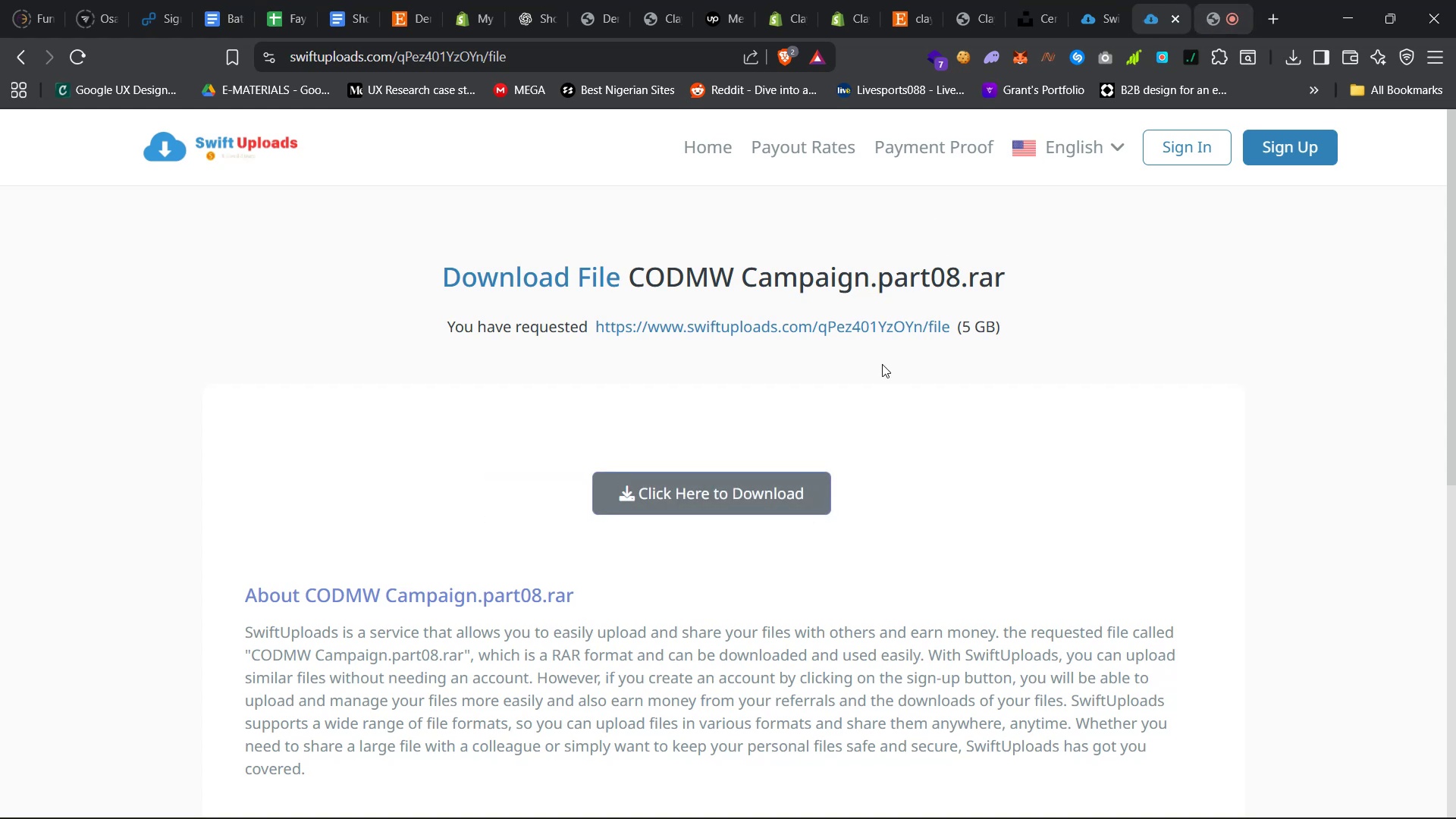 
left_click([783, 494])
 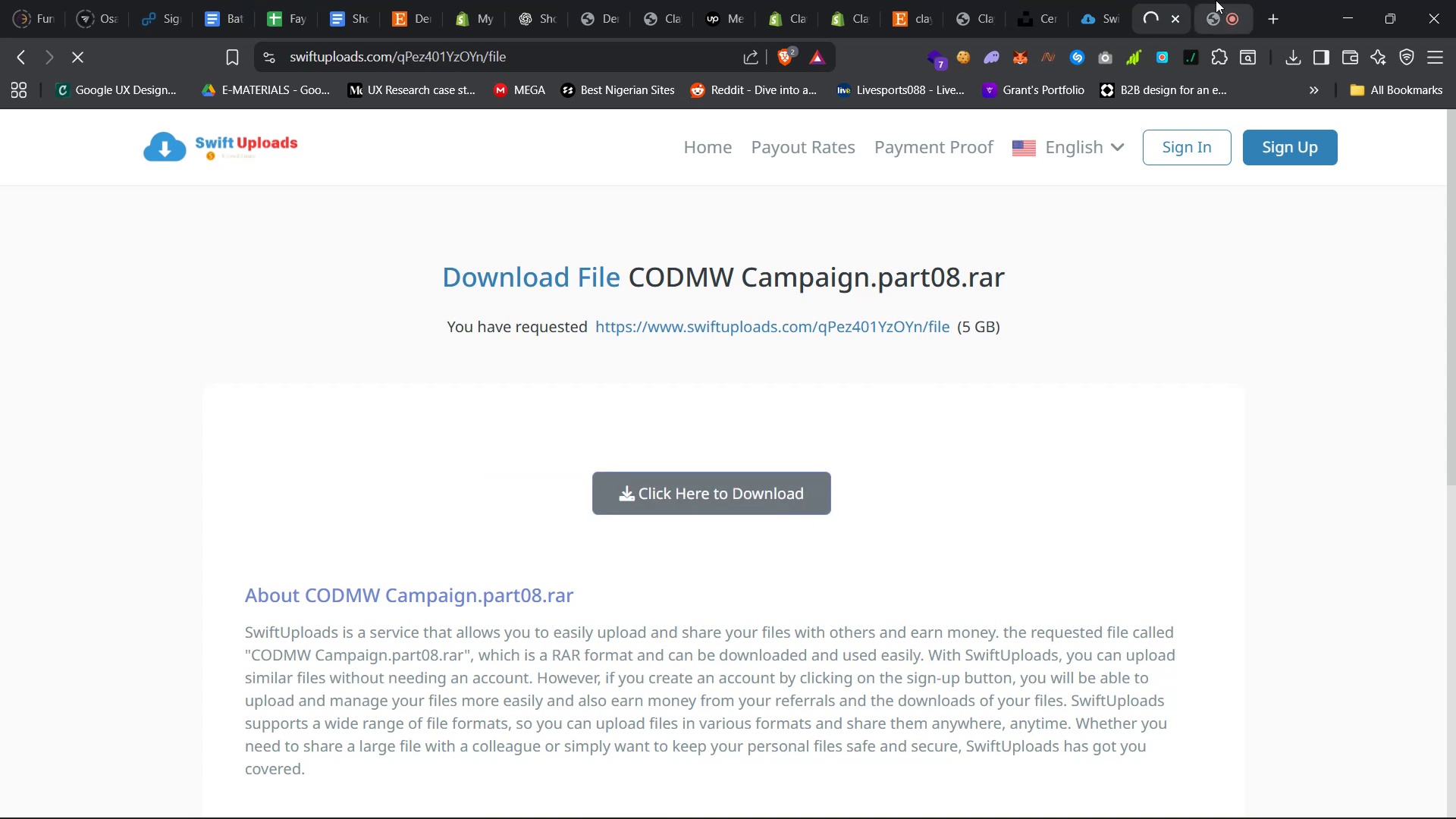 
left_click([1213, 0])
 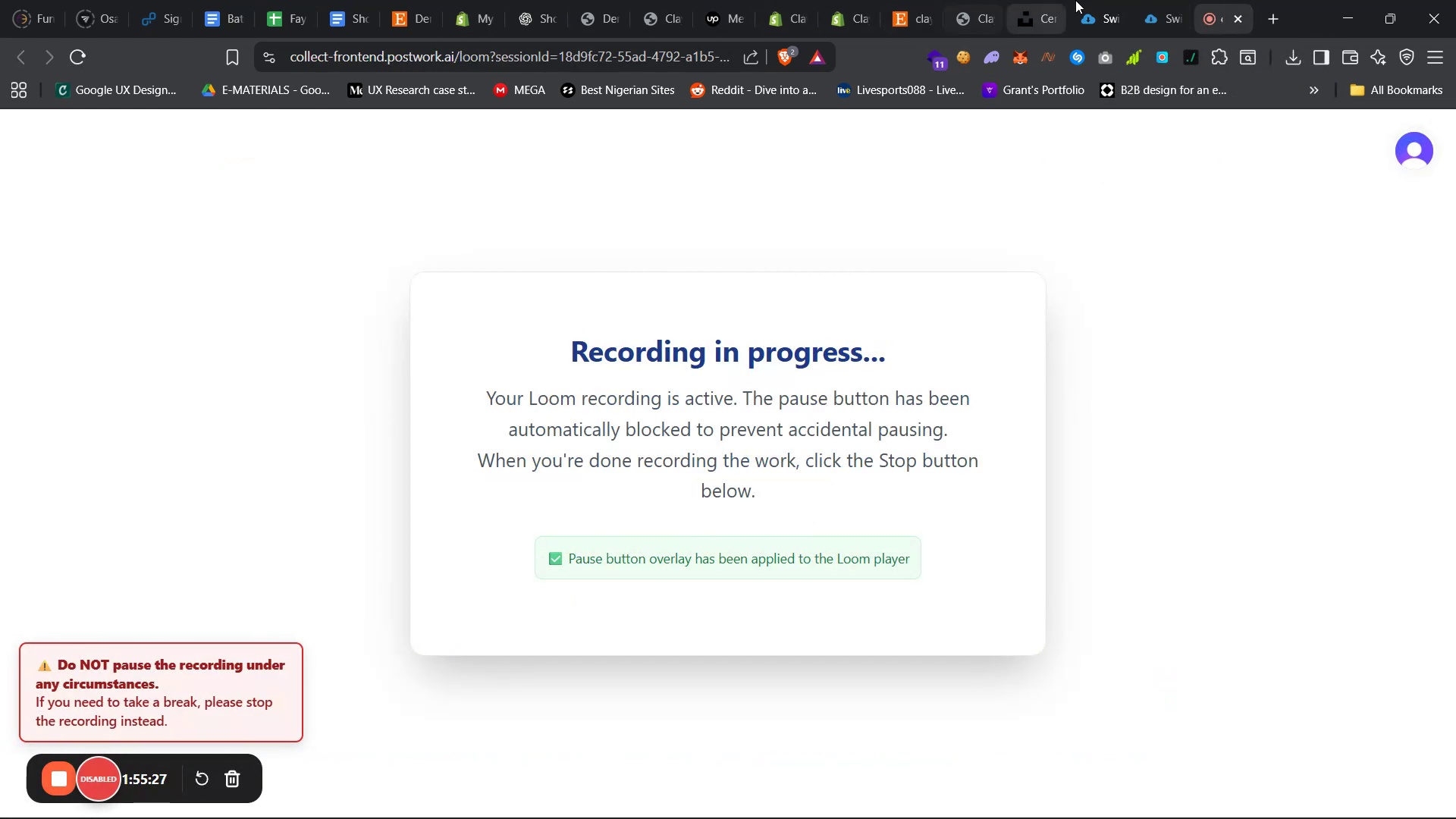 
wait(7.1)
 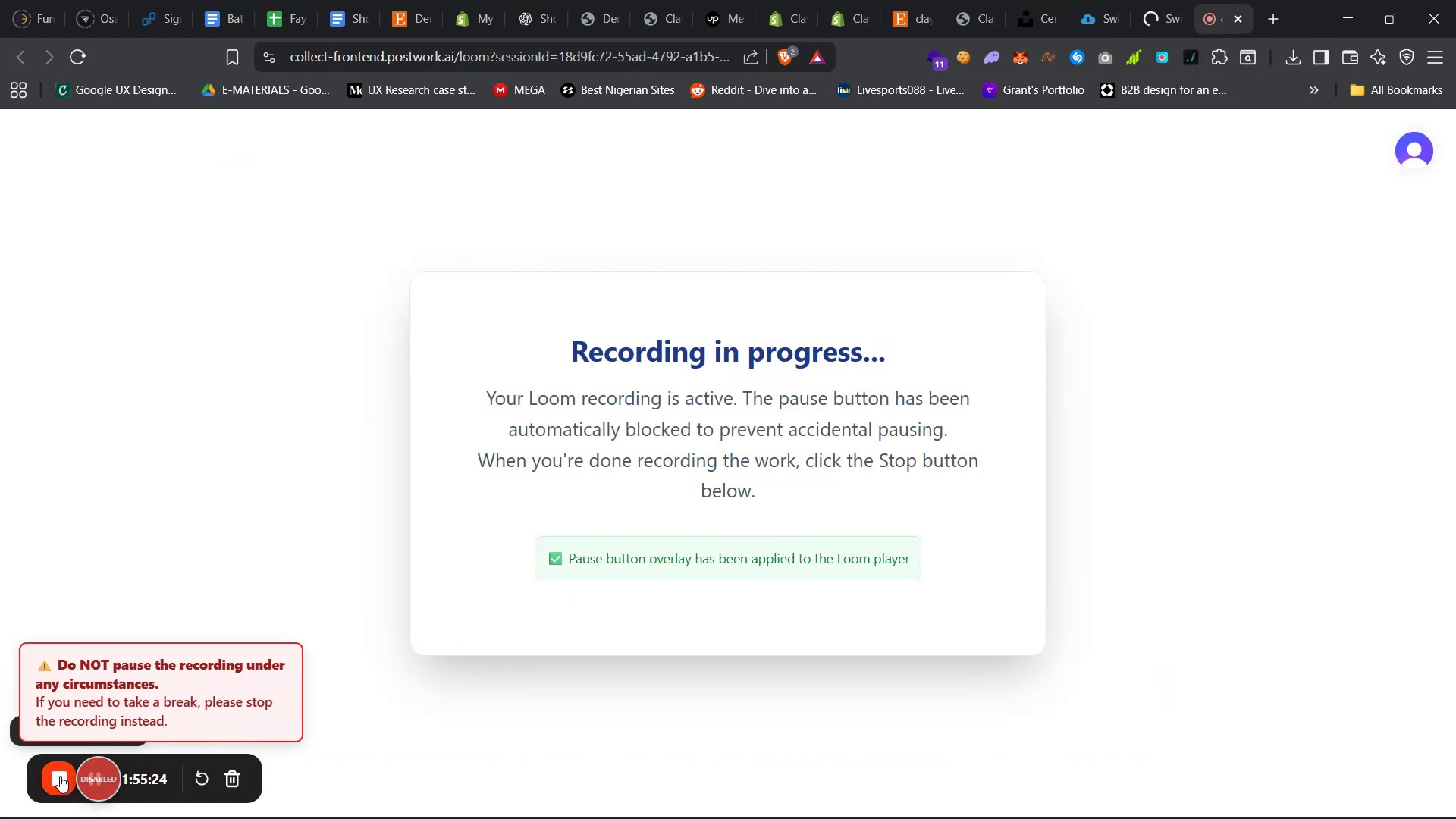 
left_click([846, 0])
 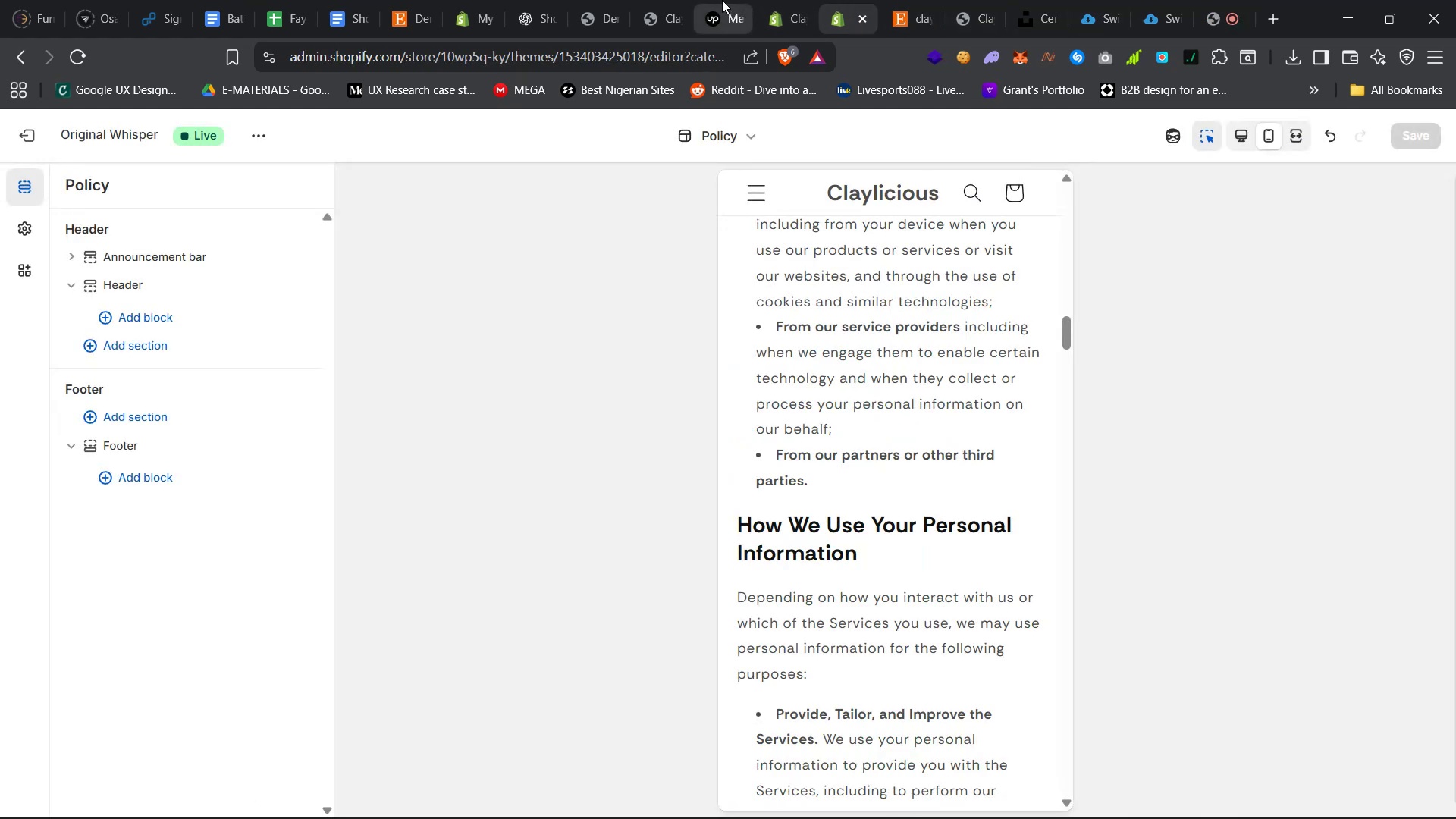 
left_click([712, 0])
 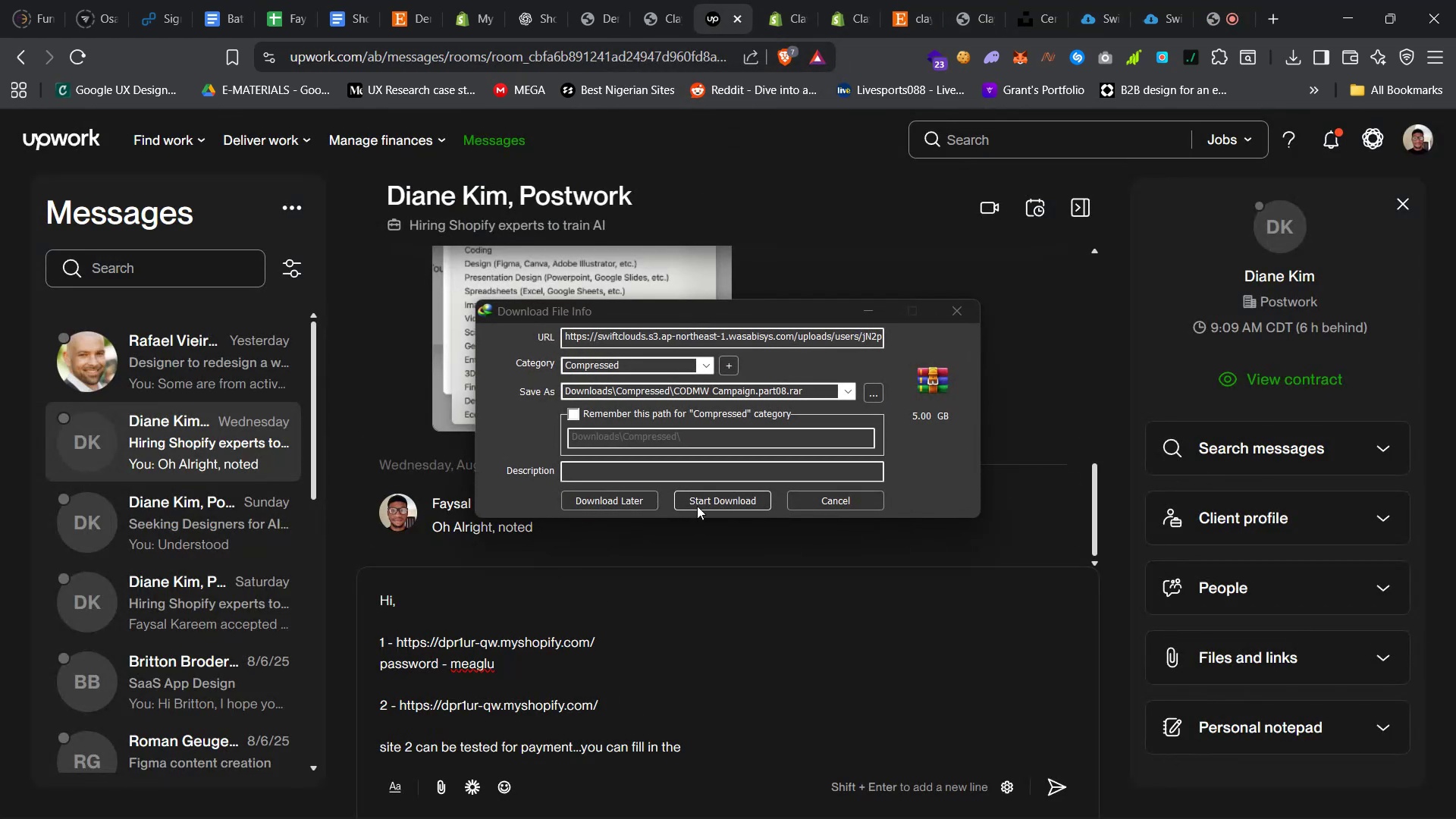 
left_click([706, 498])
 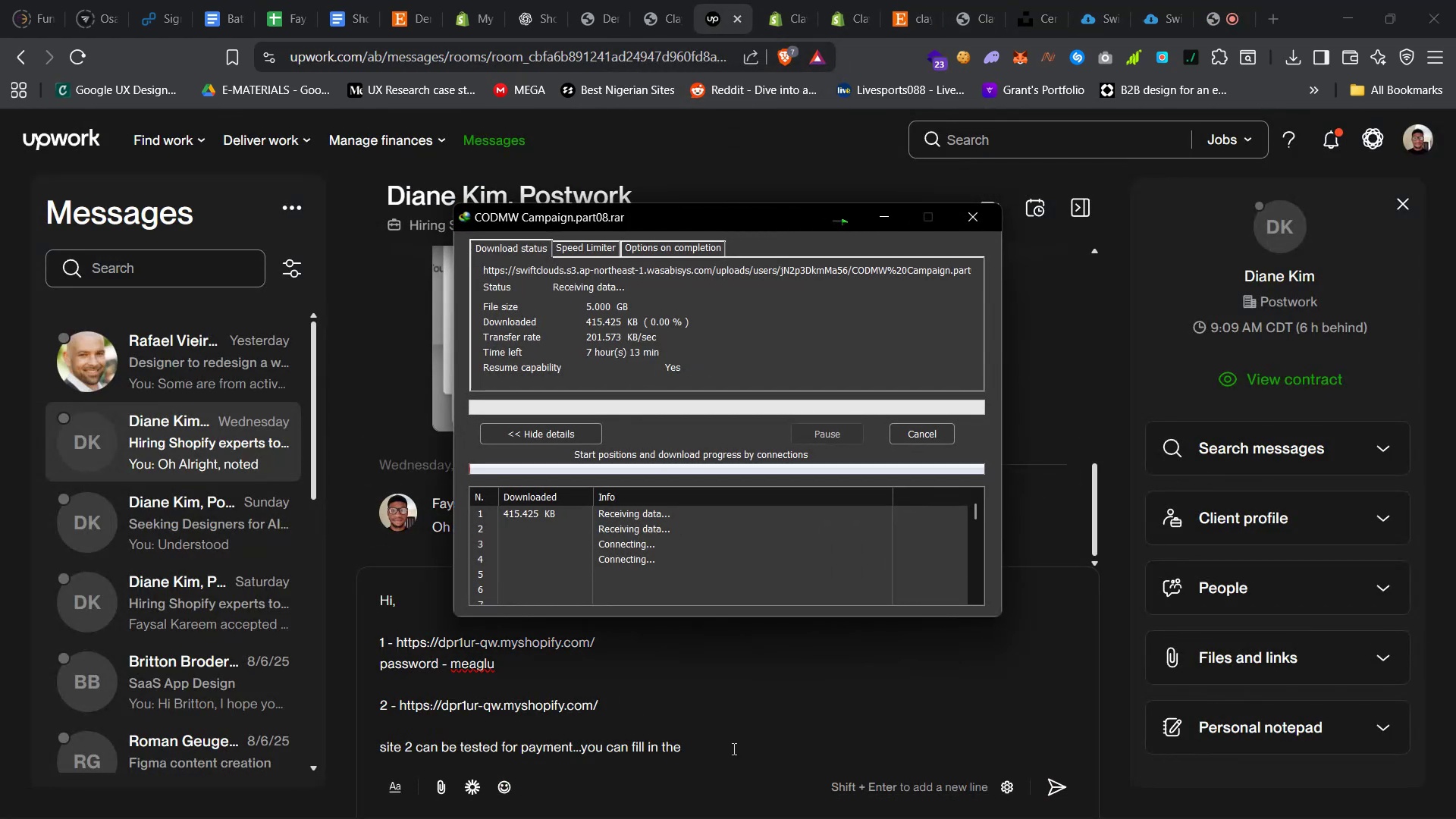 
left_click([732, 742])
 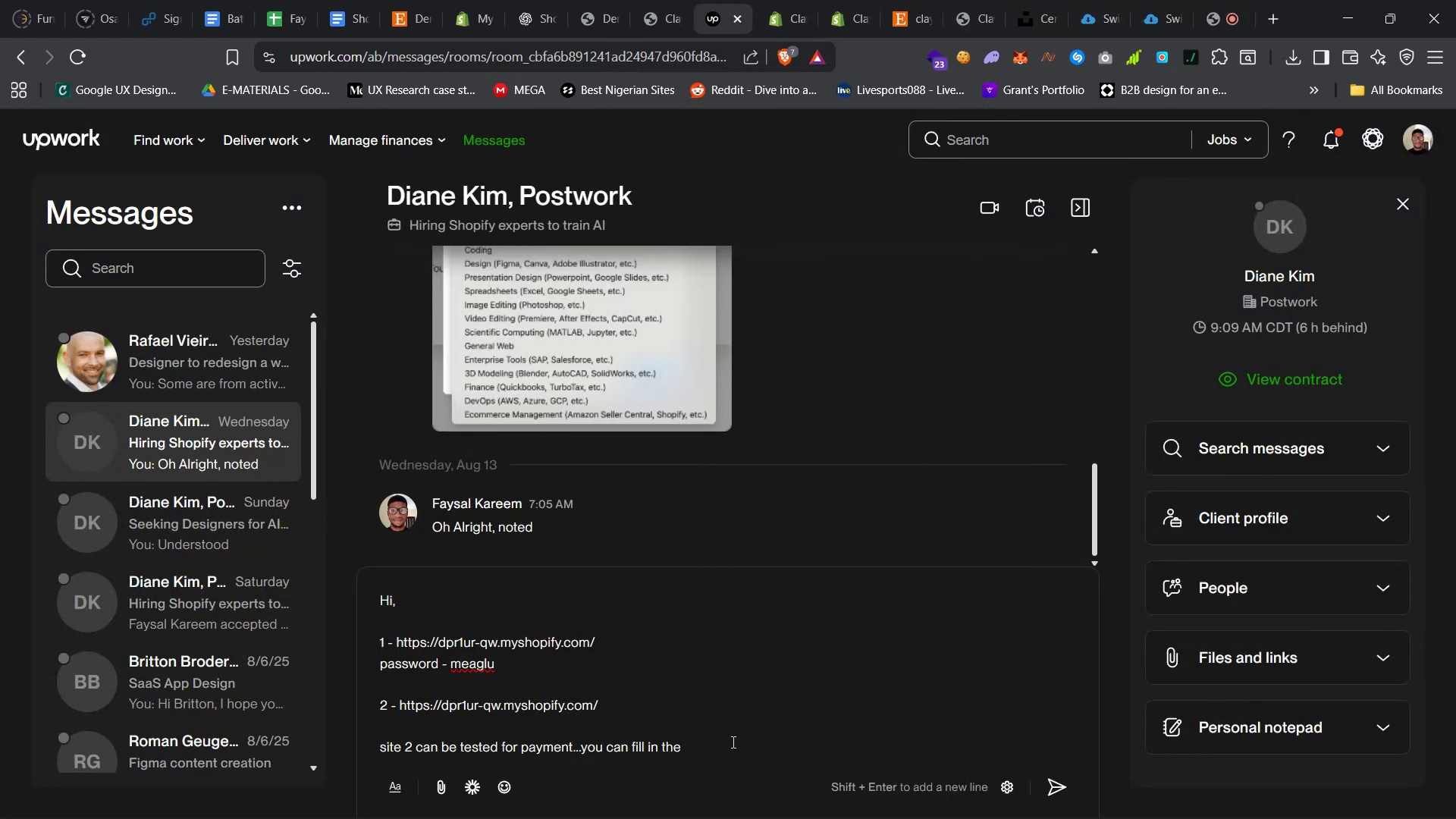 
type(appropriate fileds and then )
 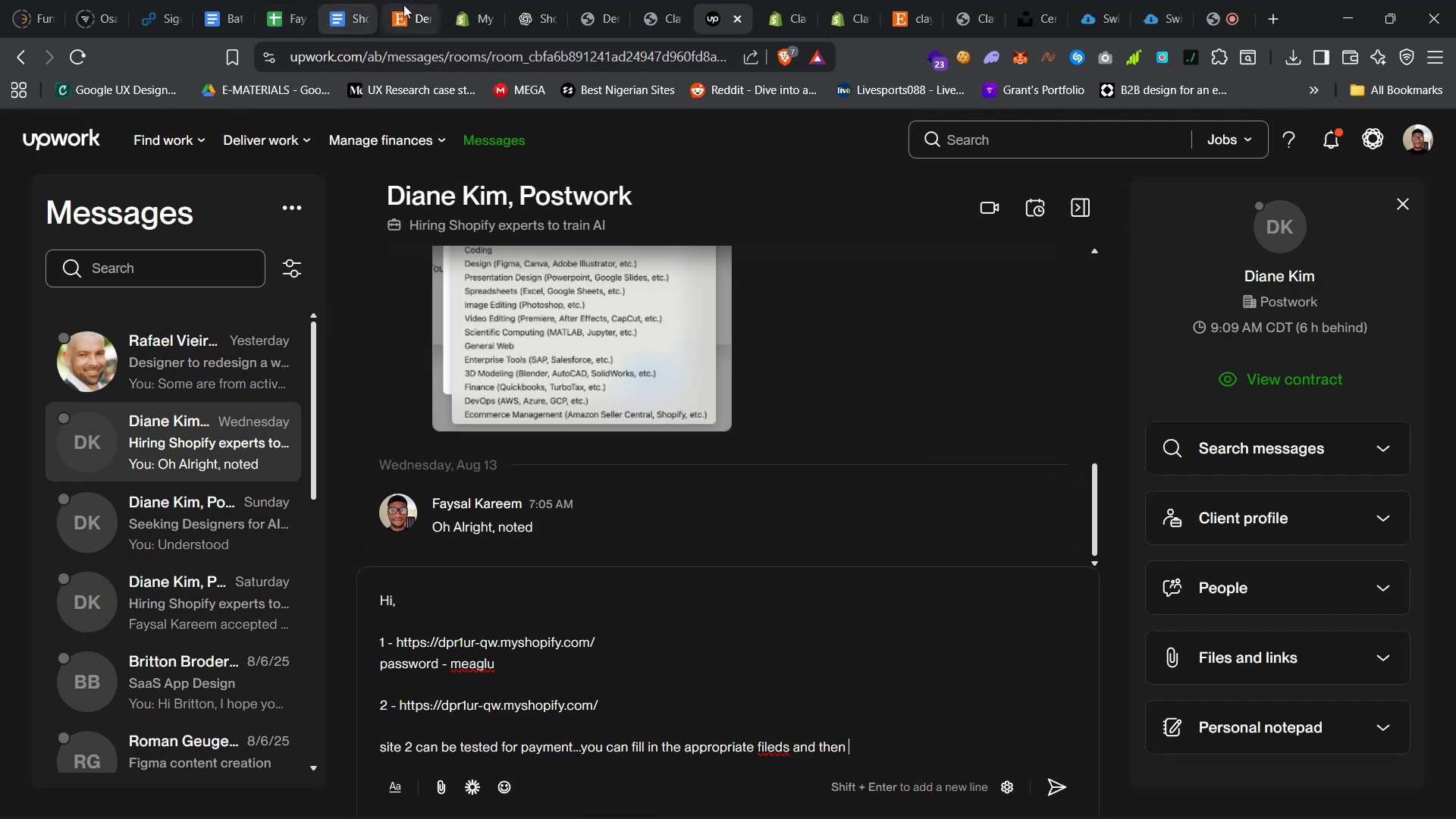 
left_click([466, 0])
 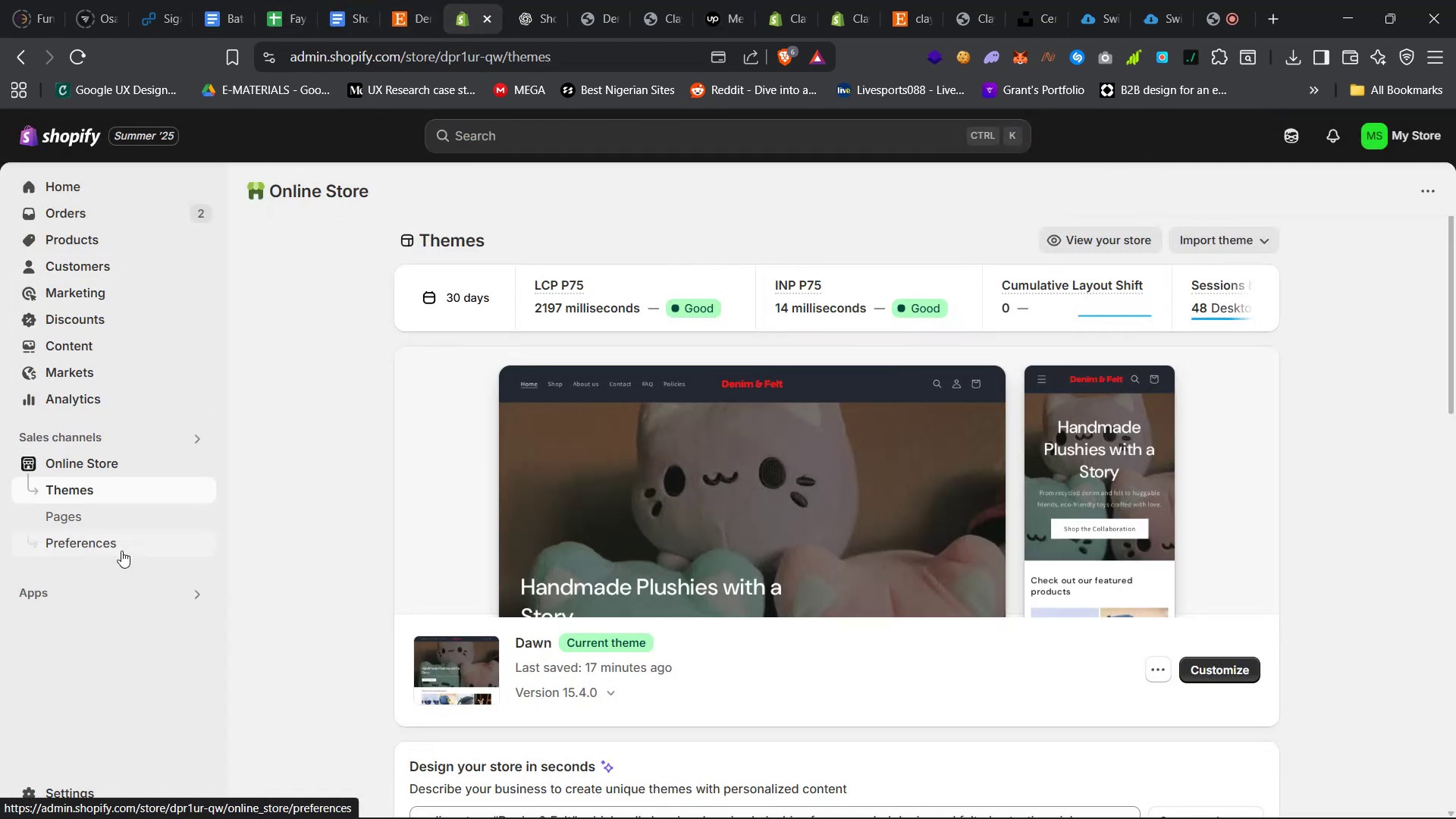 
left_click([86, 784])
 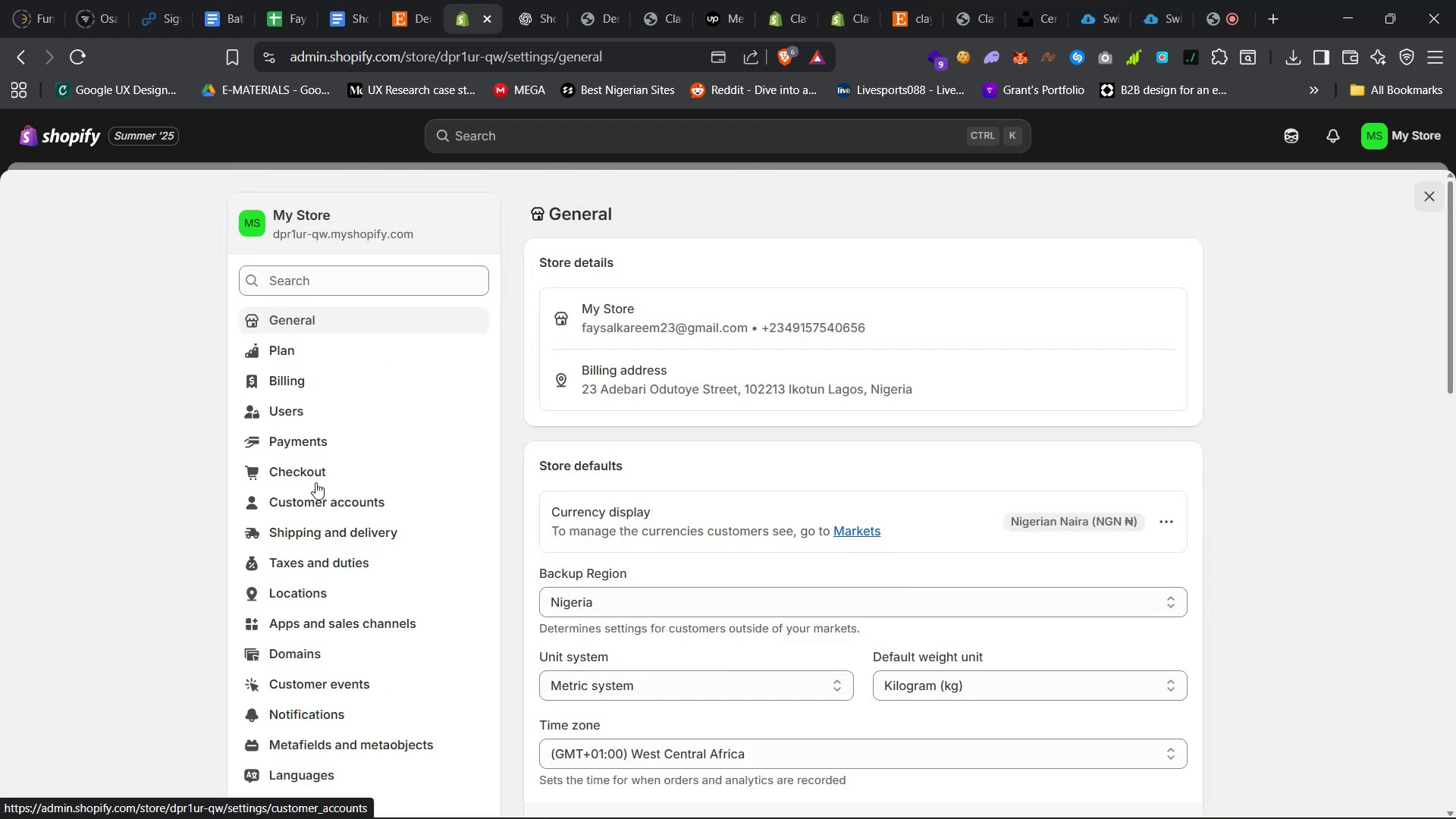 
left_click([352, 431])
 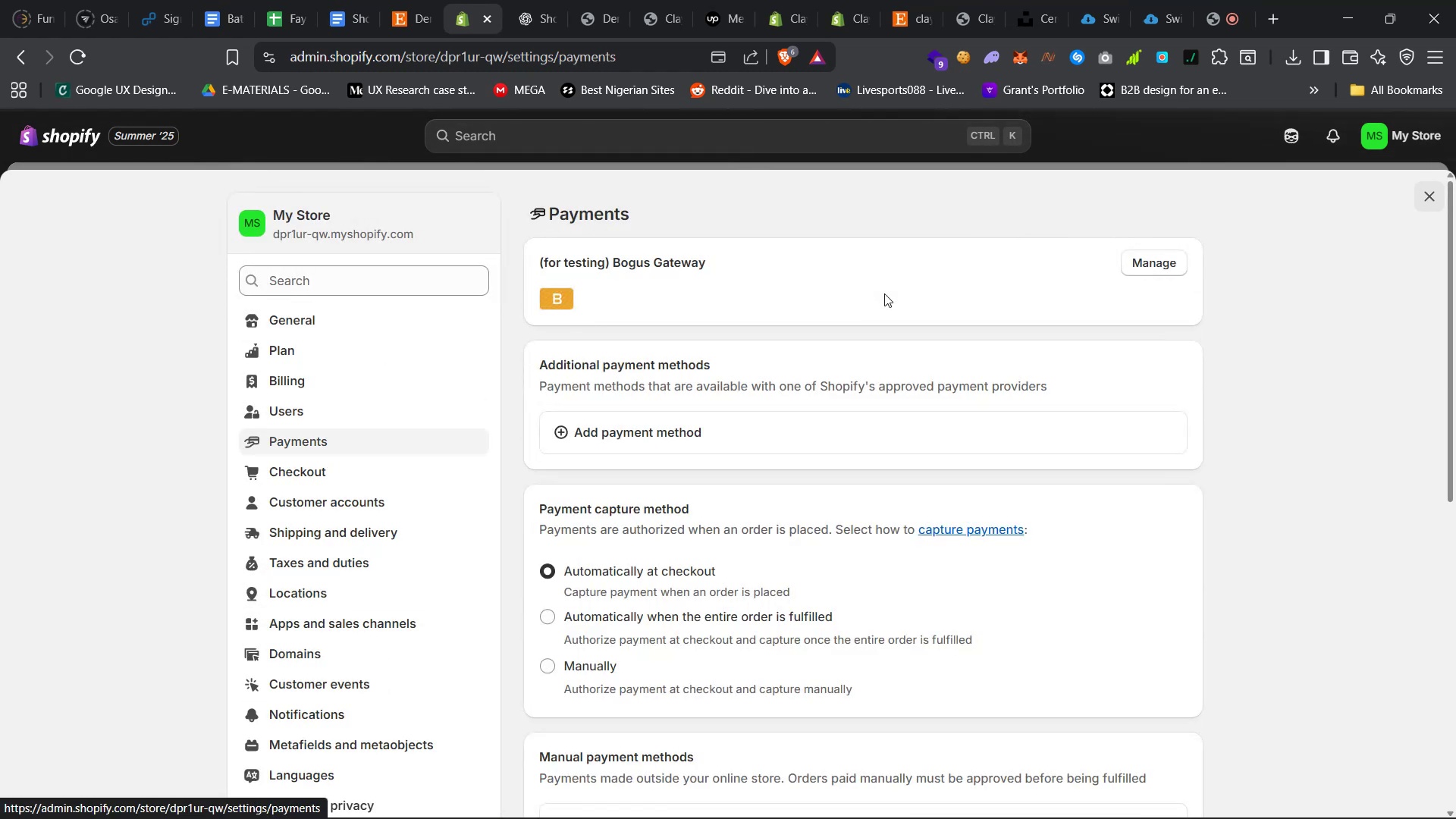 
left_click([1135, 265])
 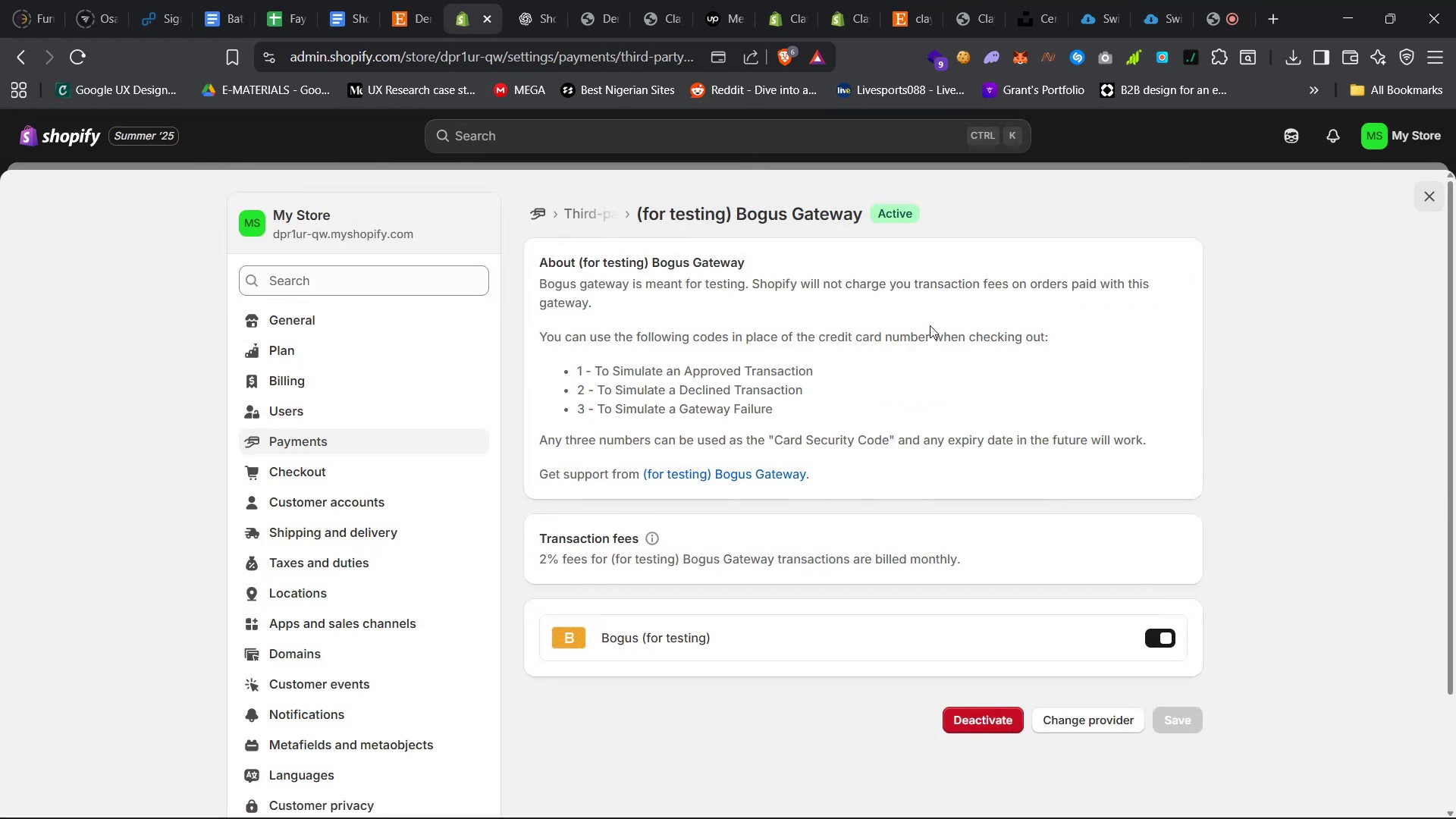 
key(Meta+Shift+ShiftLeft)
 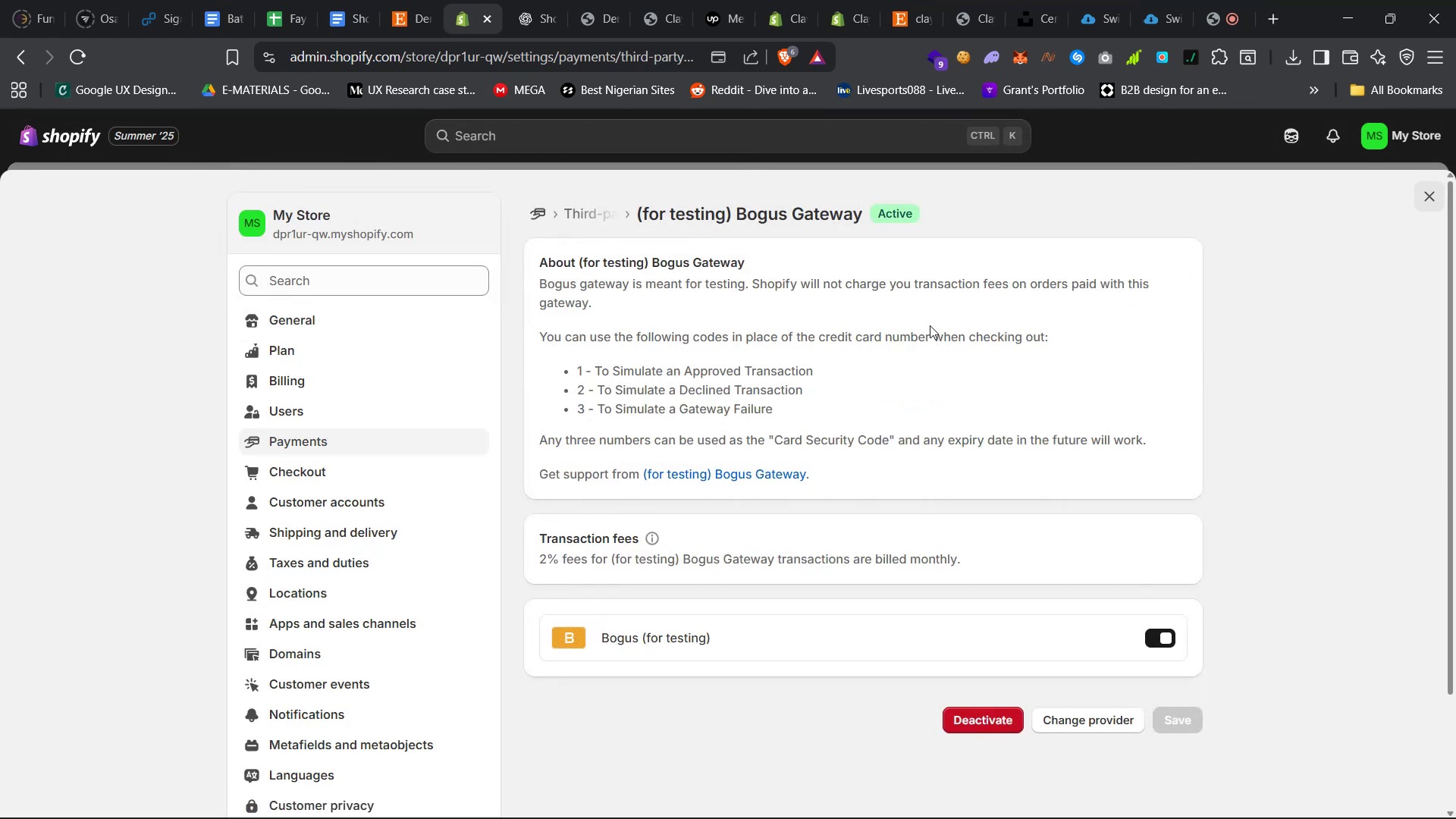 
key(Meta+Shift+S)
 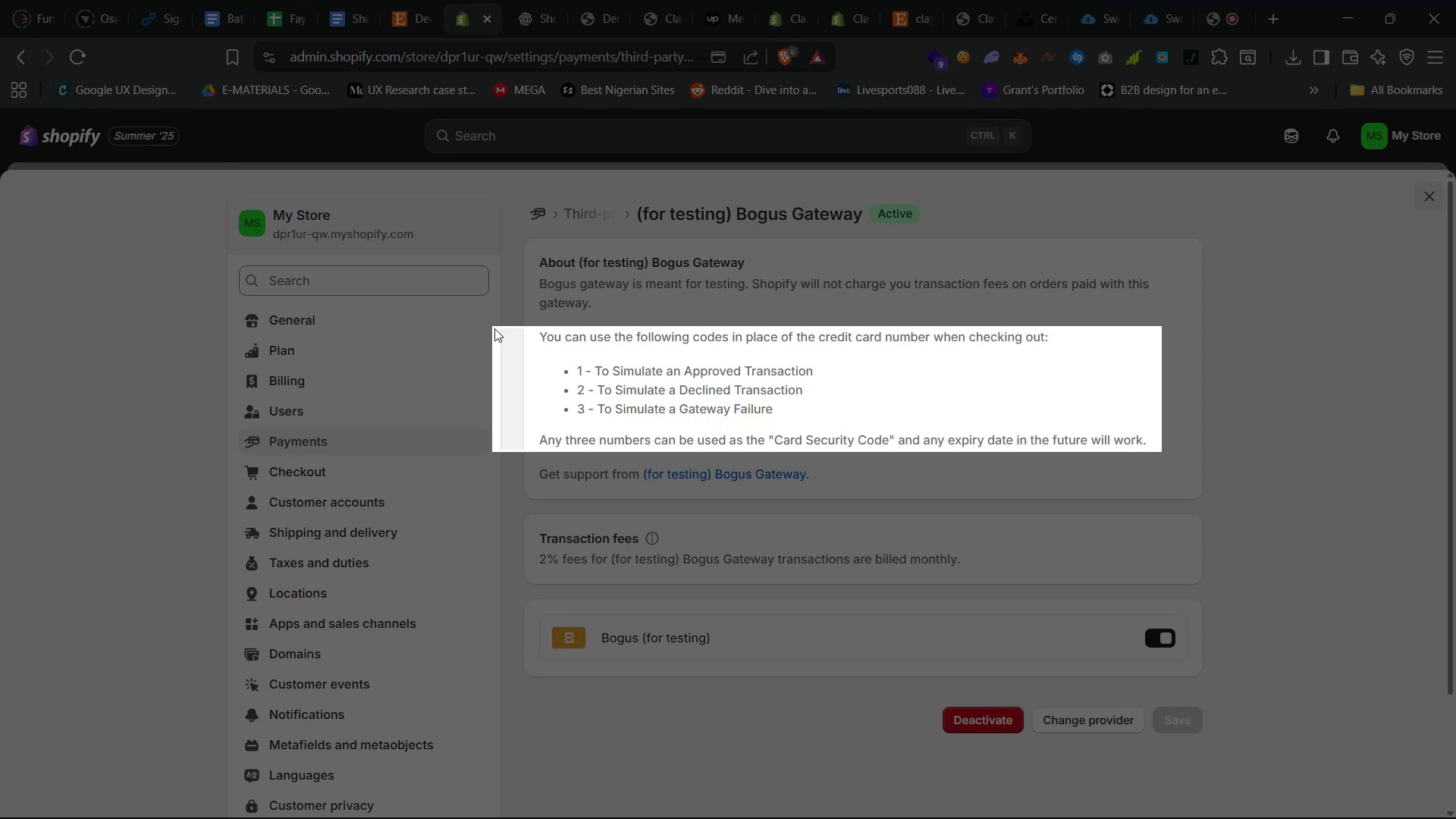 
key(Control+C)
 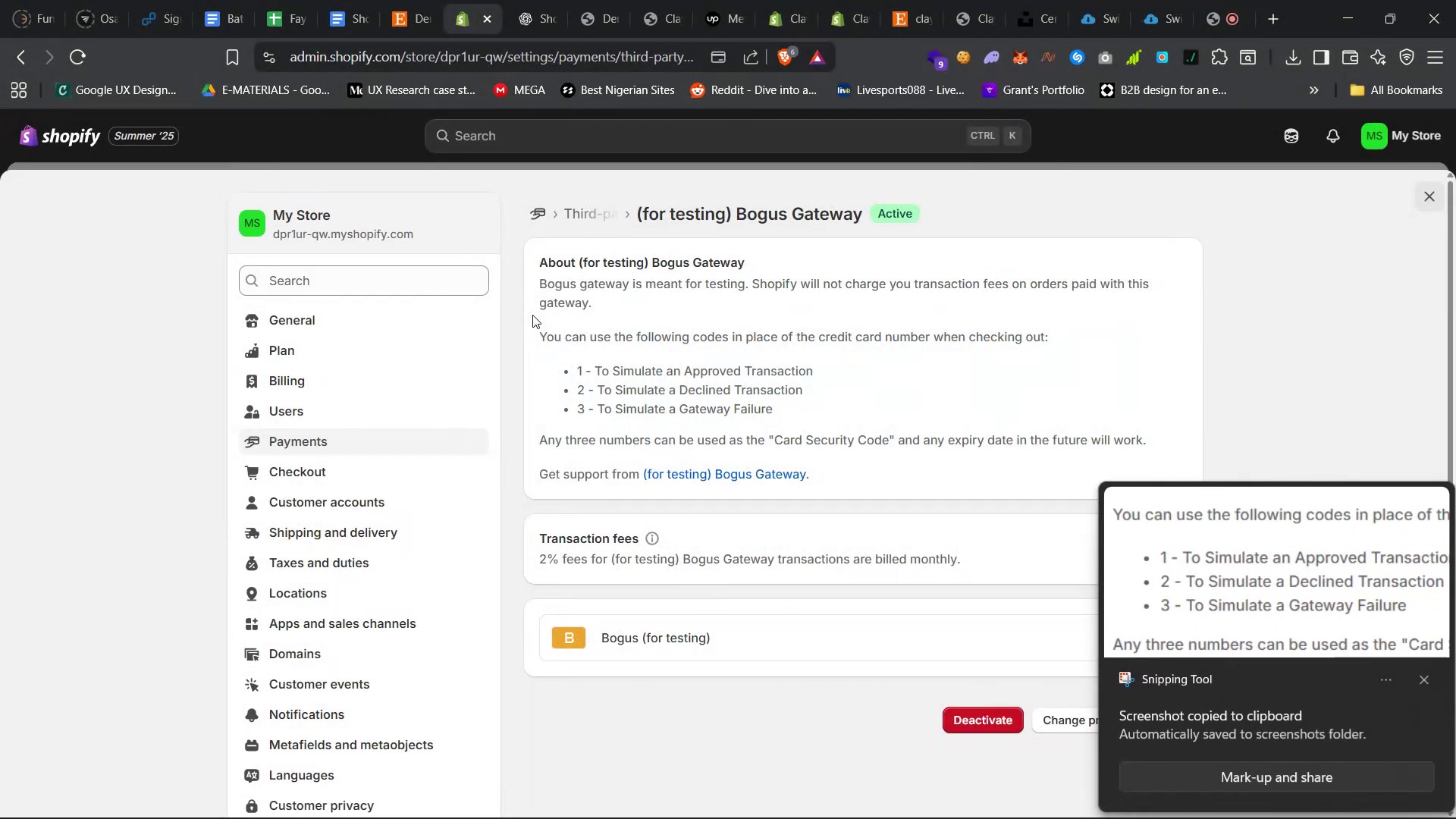 
key(Control+C)
 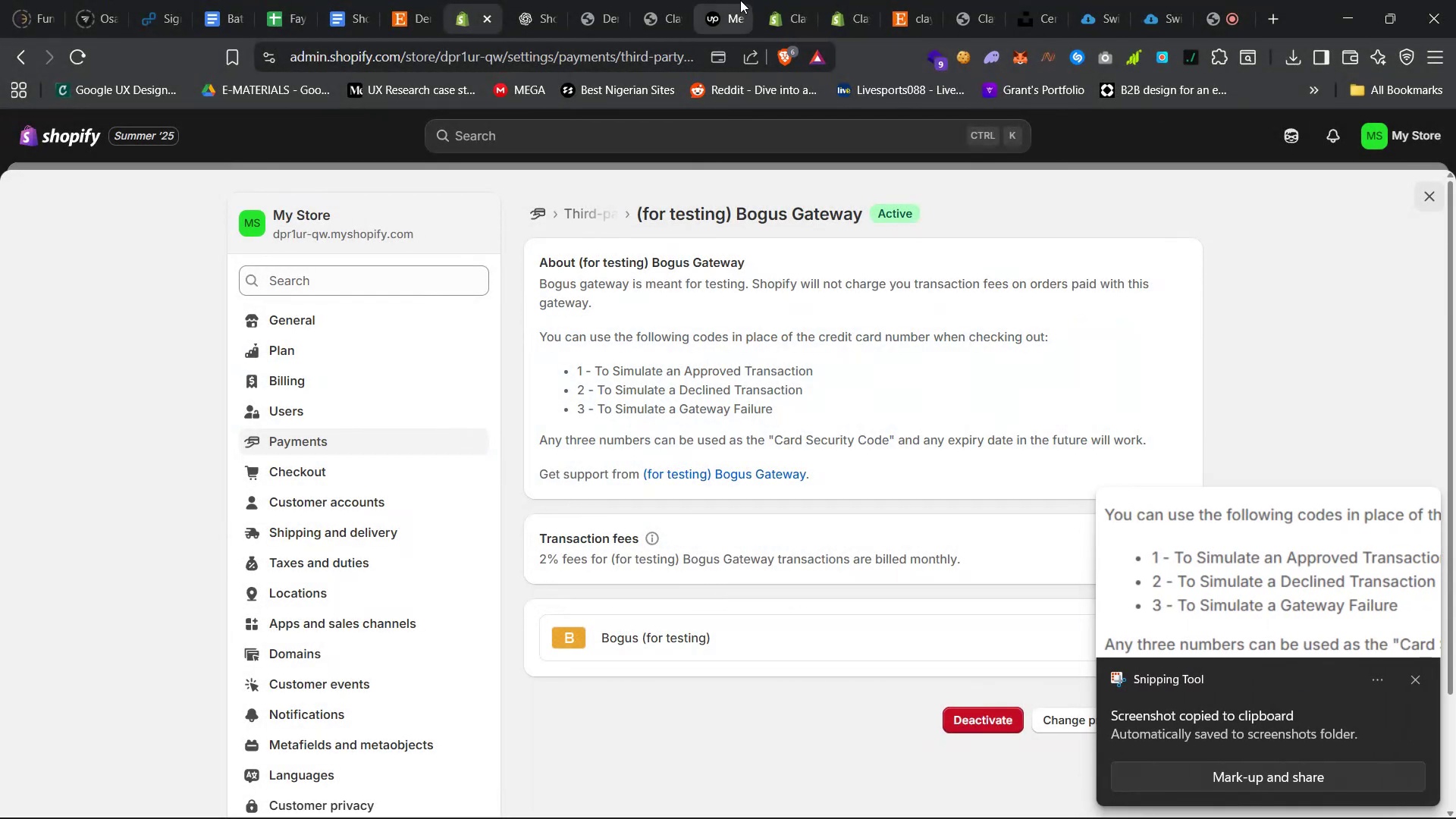 
left_click([717, 0])
 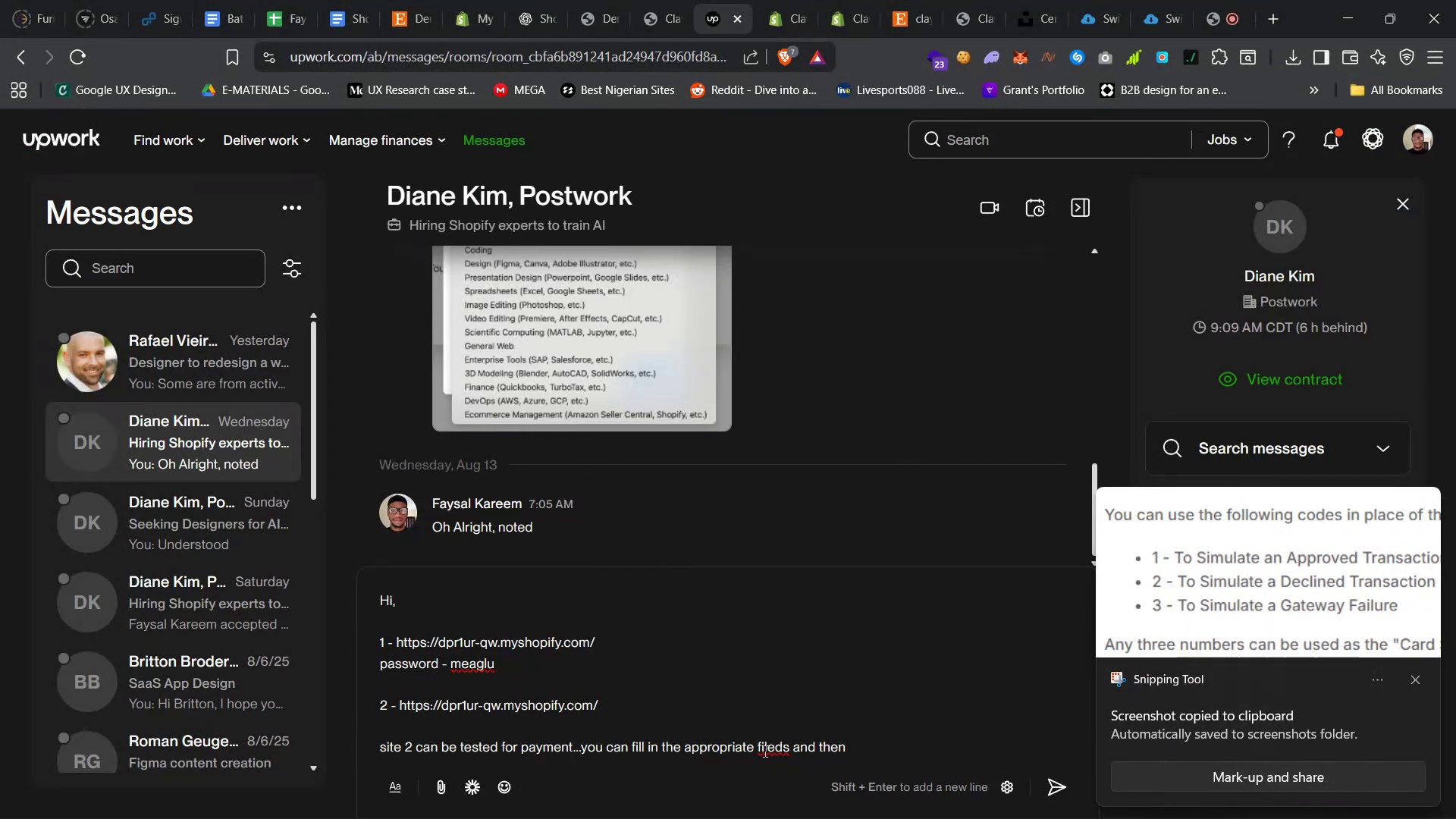 
key(Control+V)
 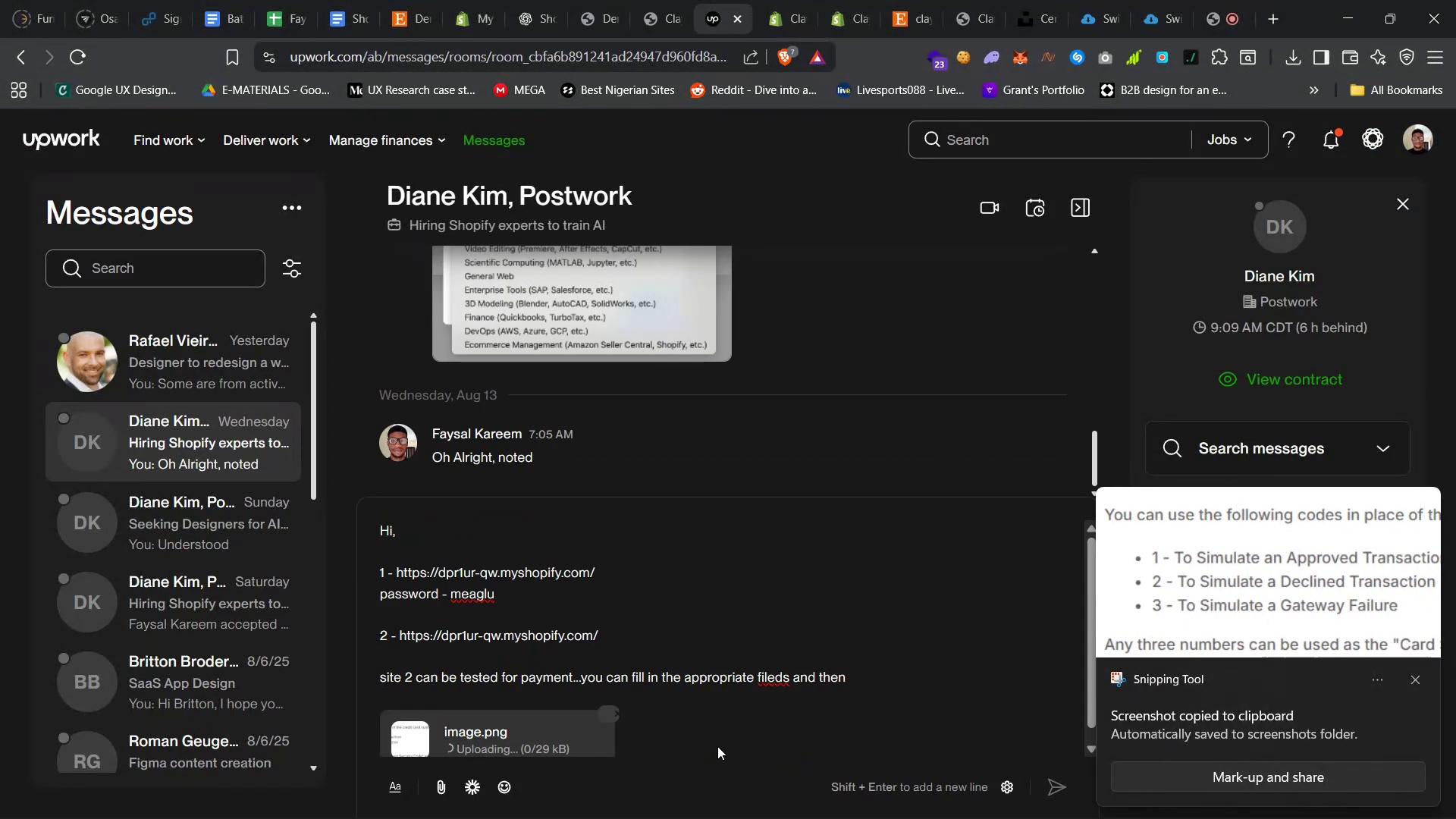 
scroll: coordinate [664, 714], scroll_direction: down, amount: 3.0
 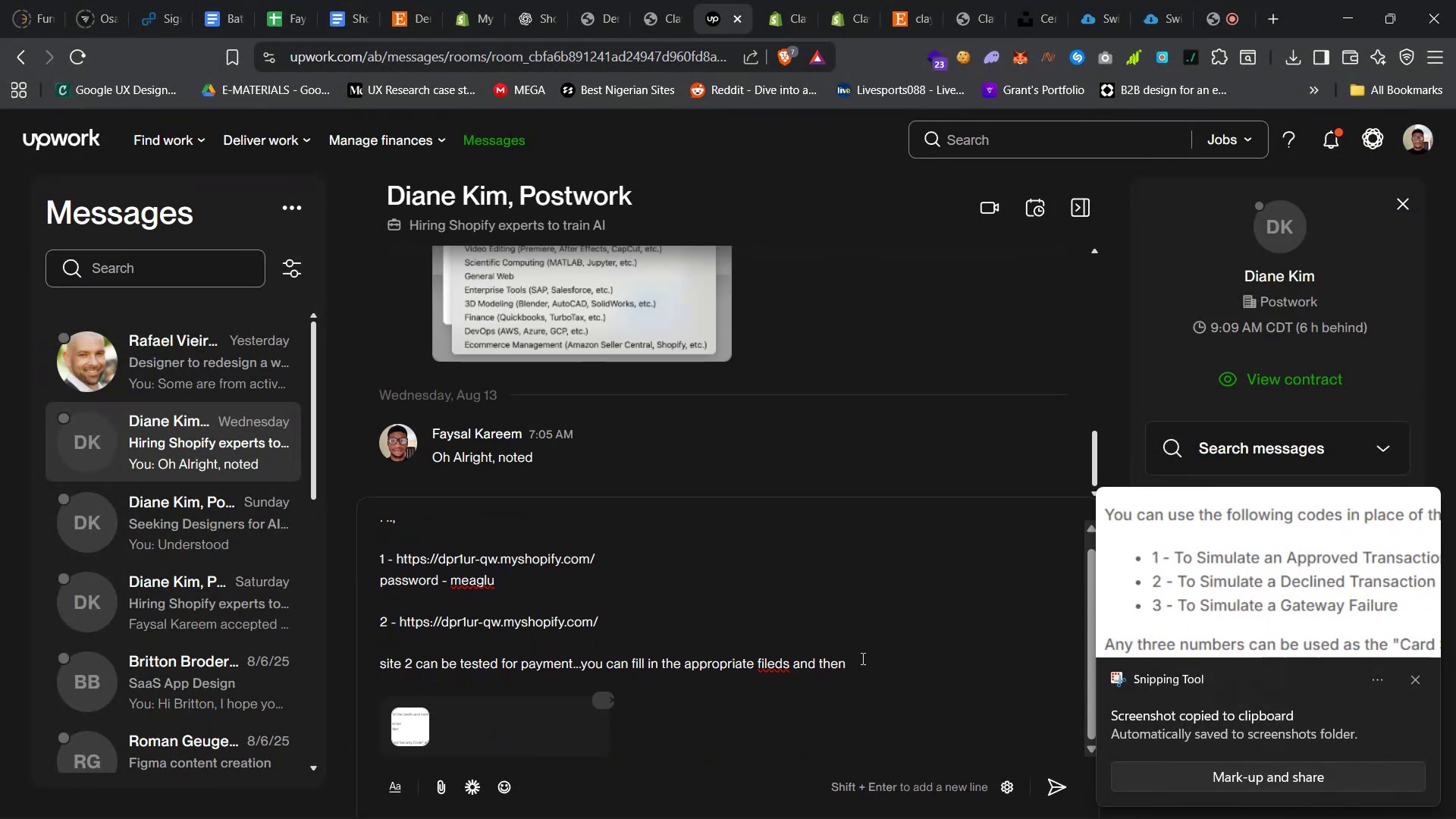 
type(follow the image to test outcomes...1 for successful, 2 for failure)
 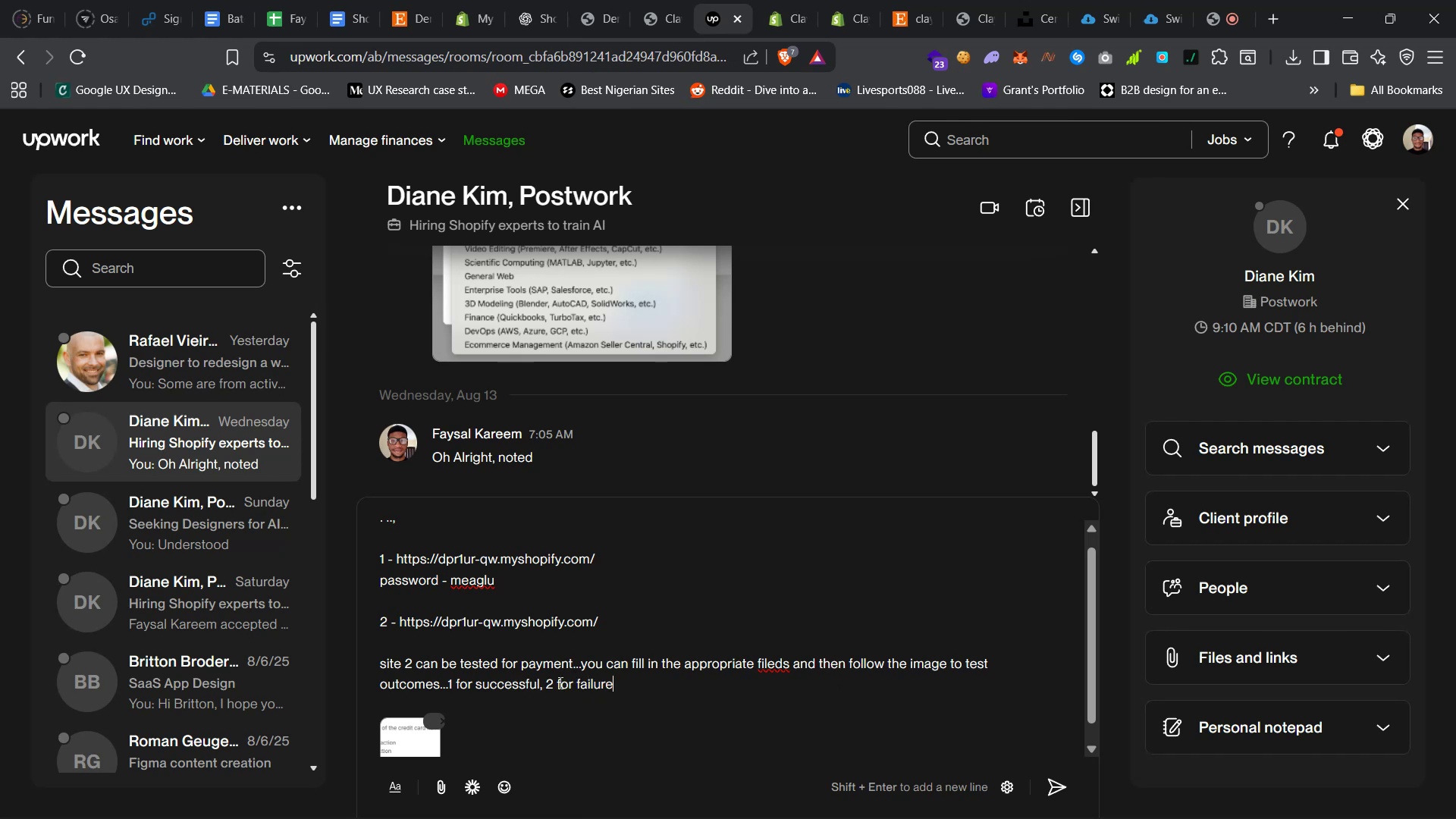 
left_click([559, 682])
 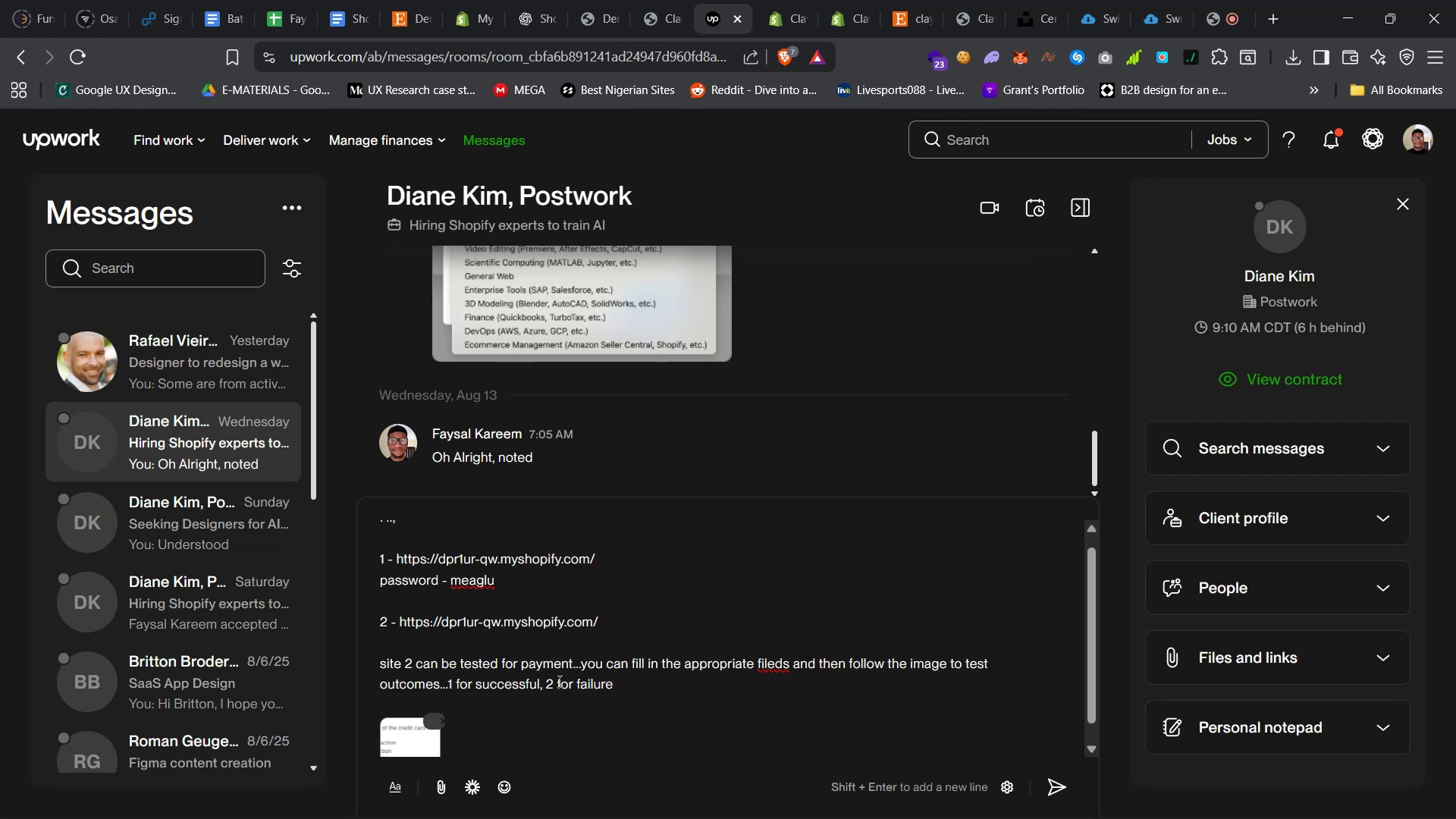 
key(ArrowLeft)
 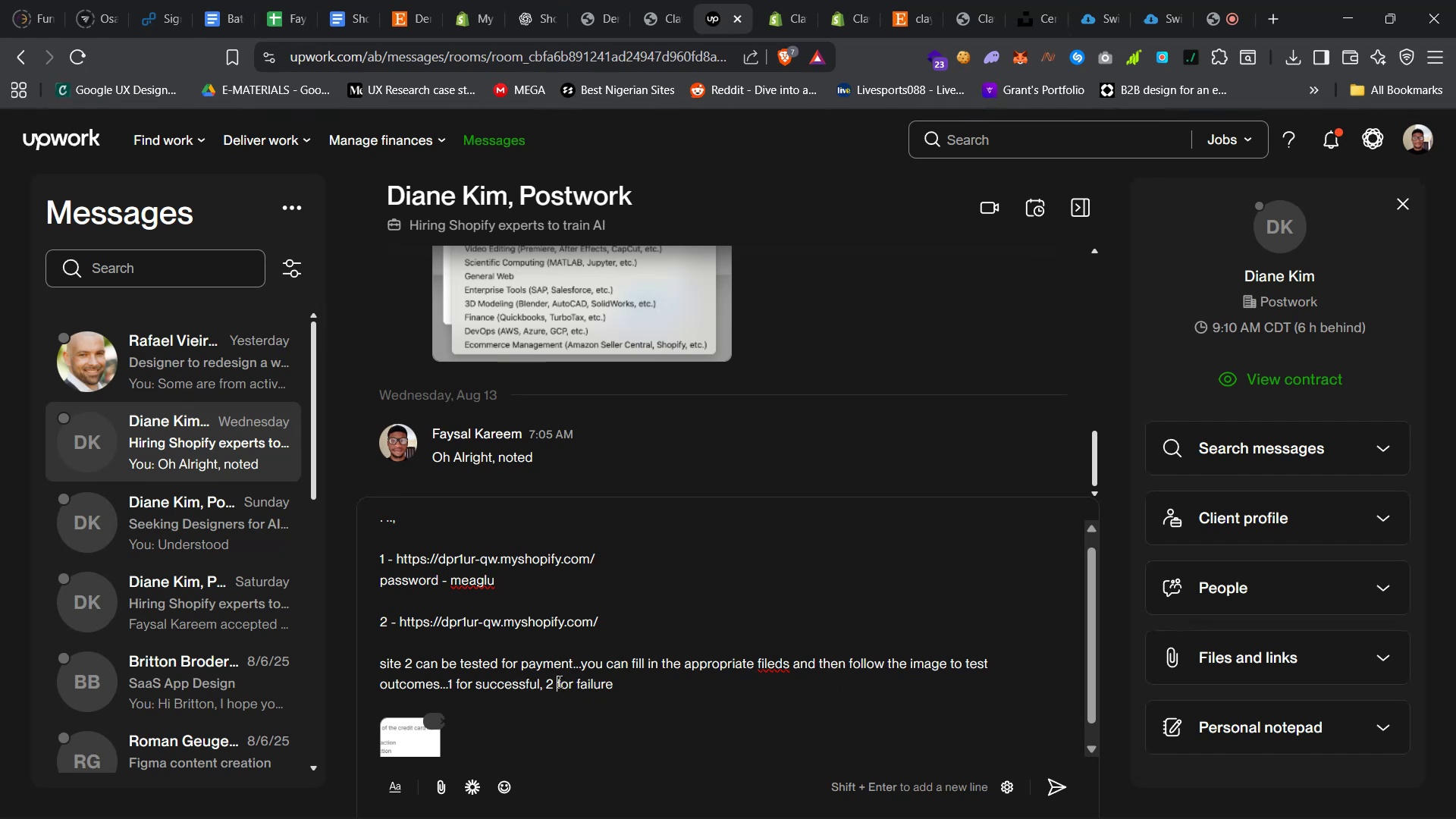 
type(and 3 )
 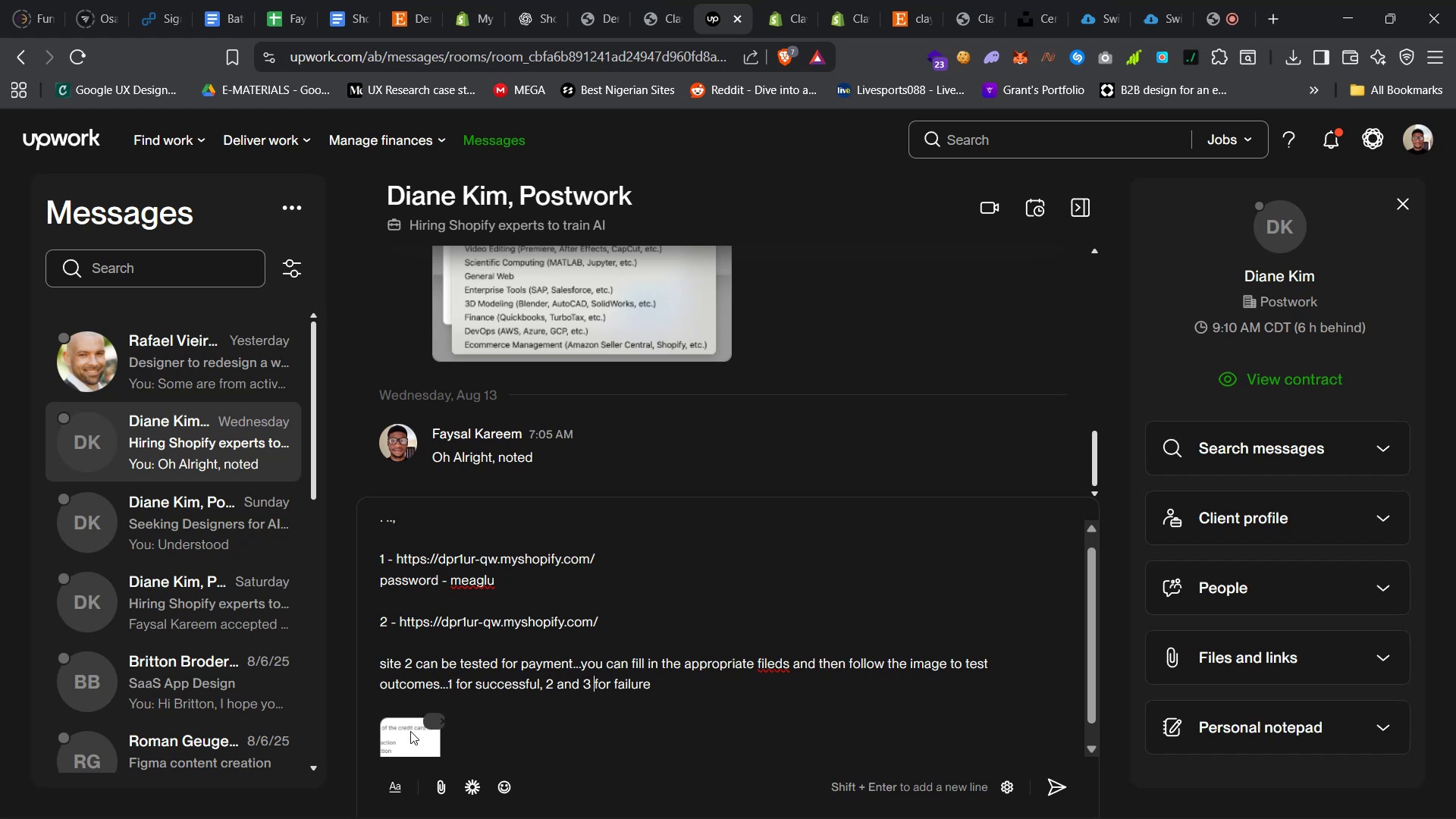 
left_click([403, 736])
 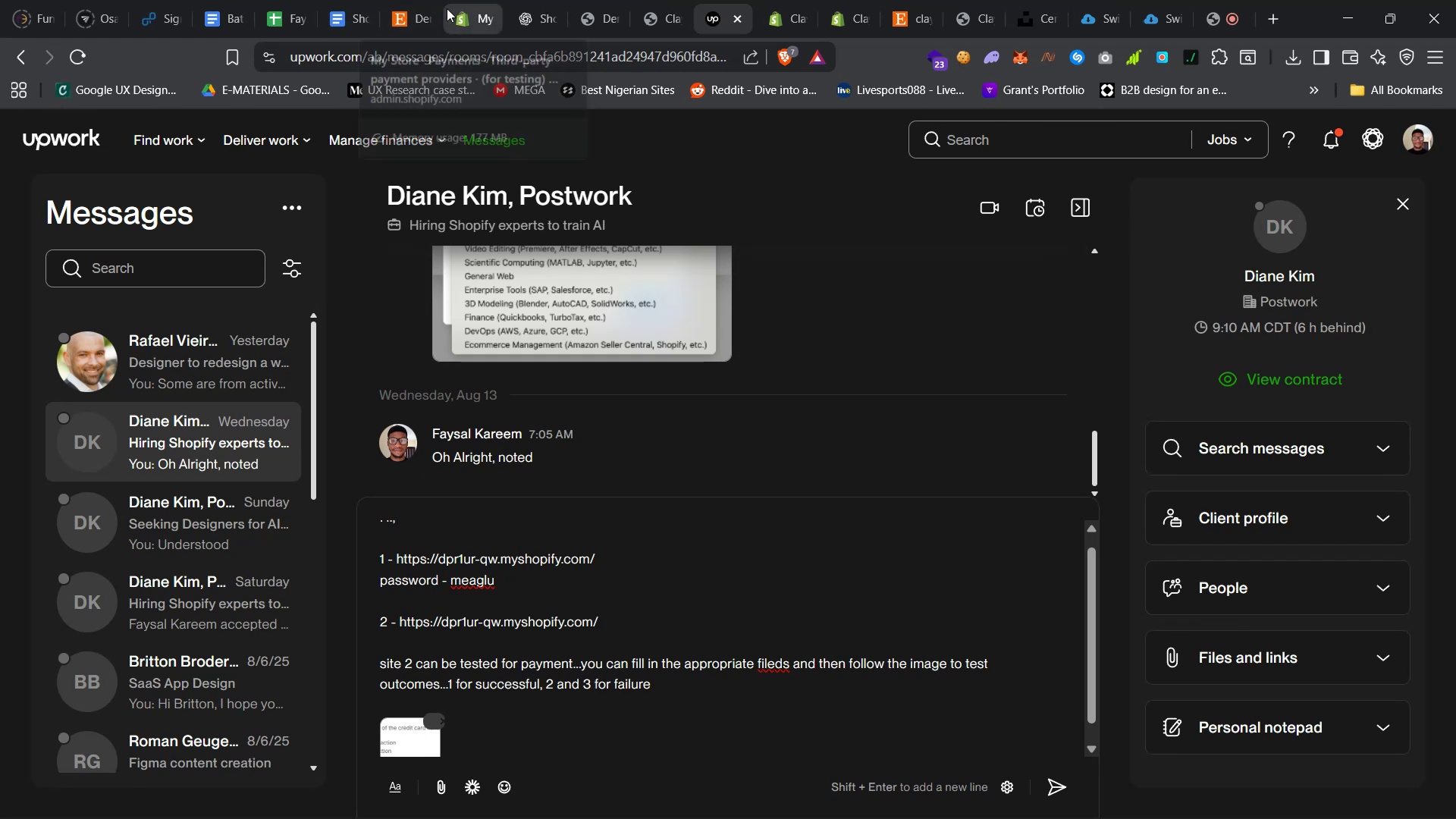 
left_click([466, 0])
 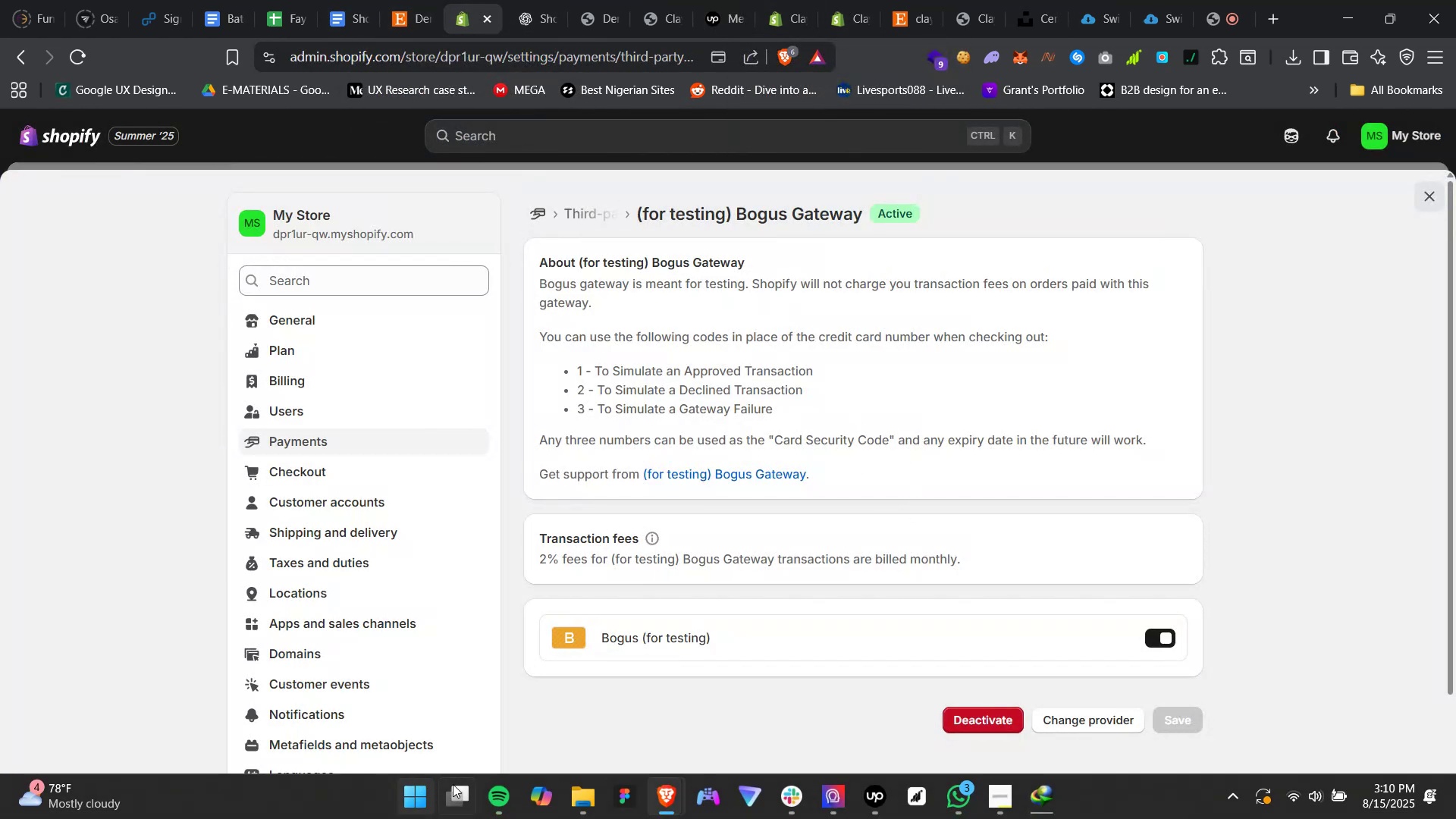 
wait(6.19)
 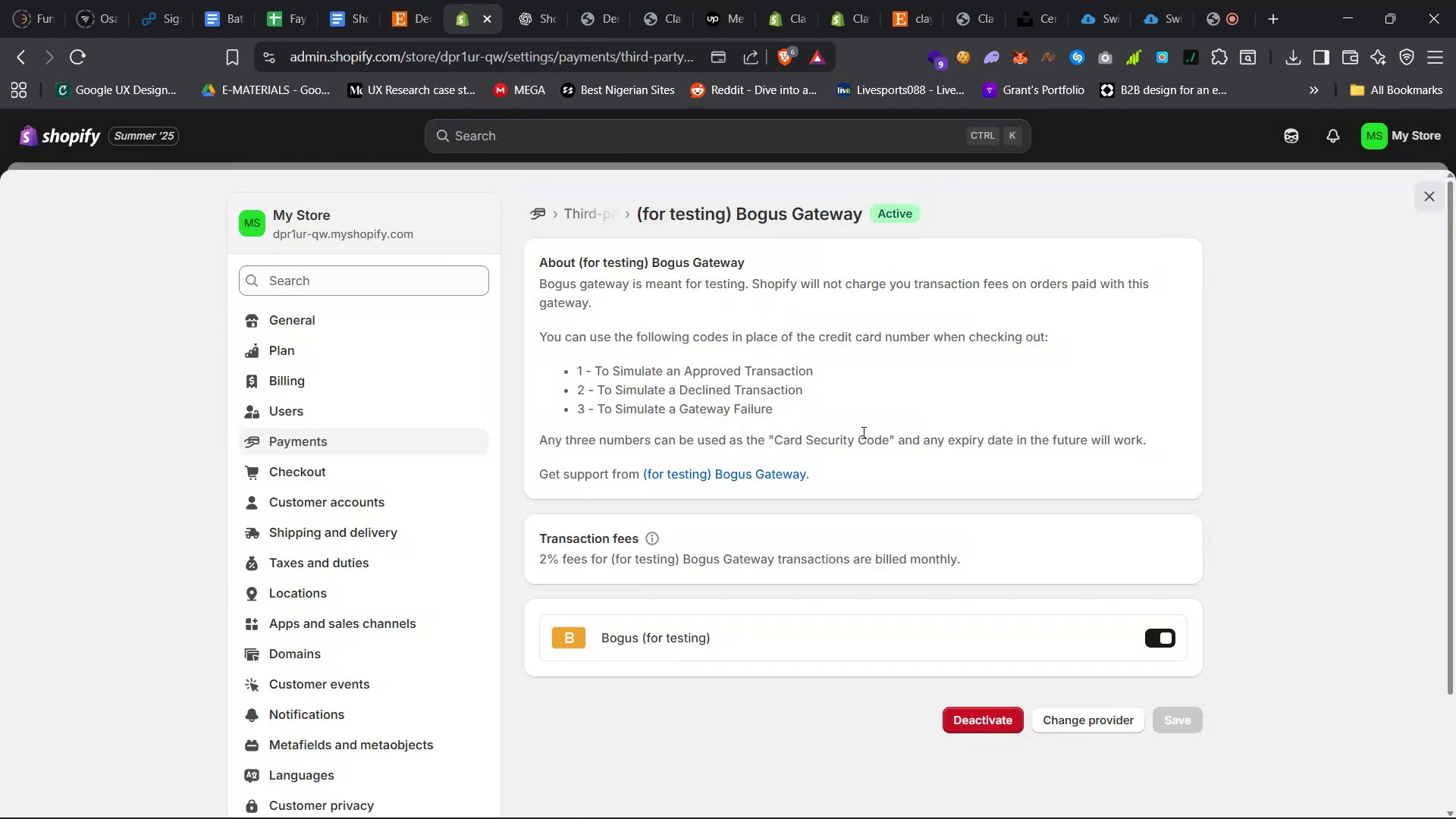 
left_click([524, 745])
 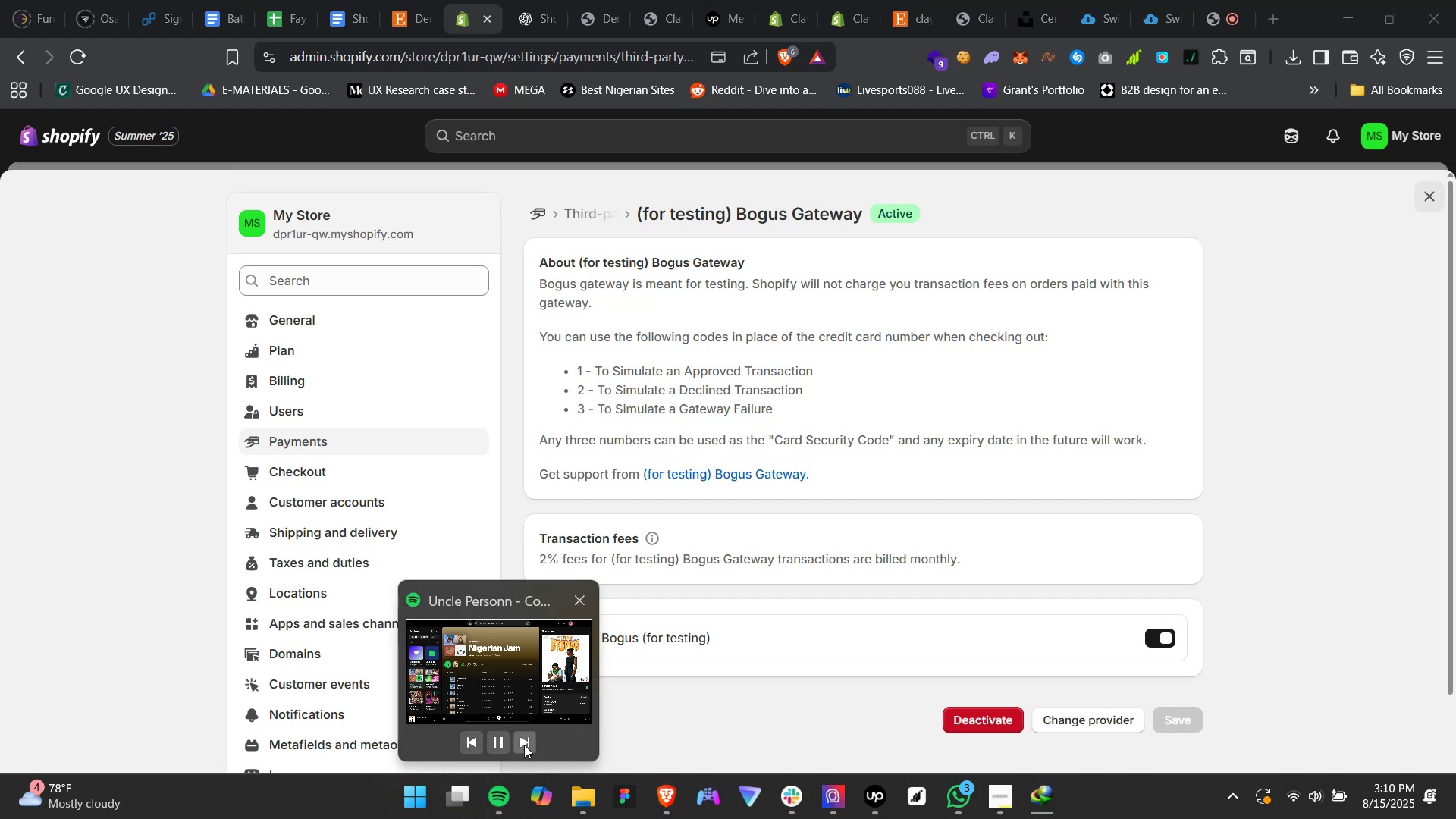 
left_click([524, 745])
 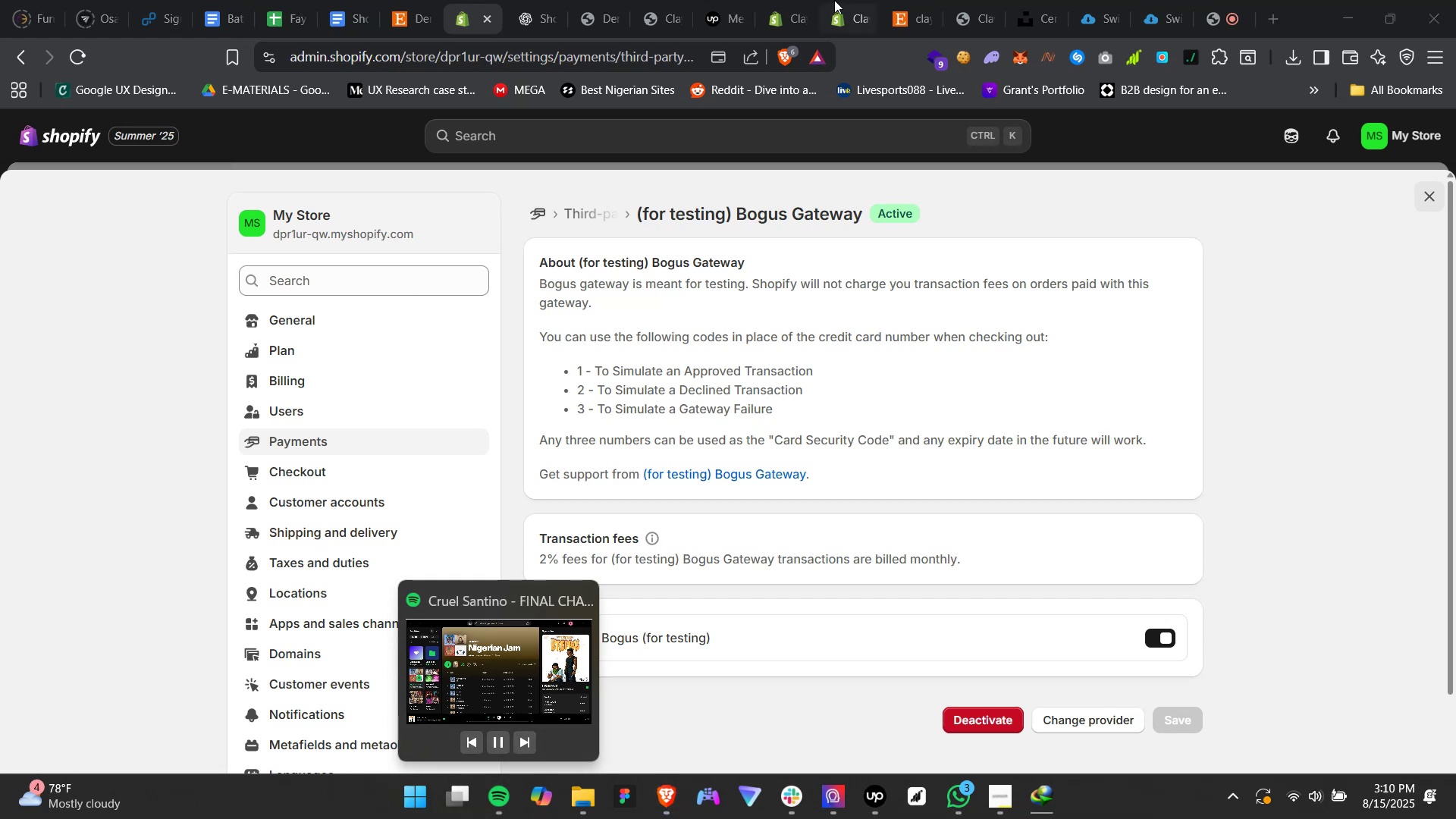 
left_click([719, 0])
 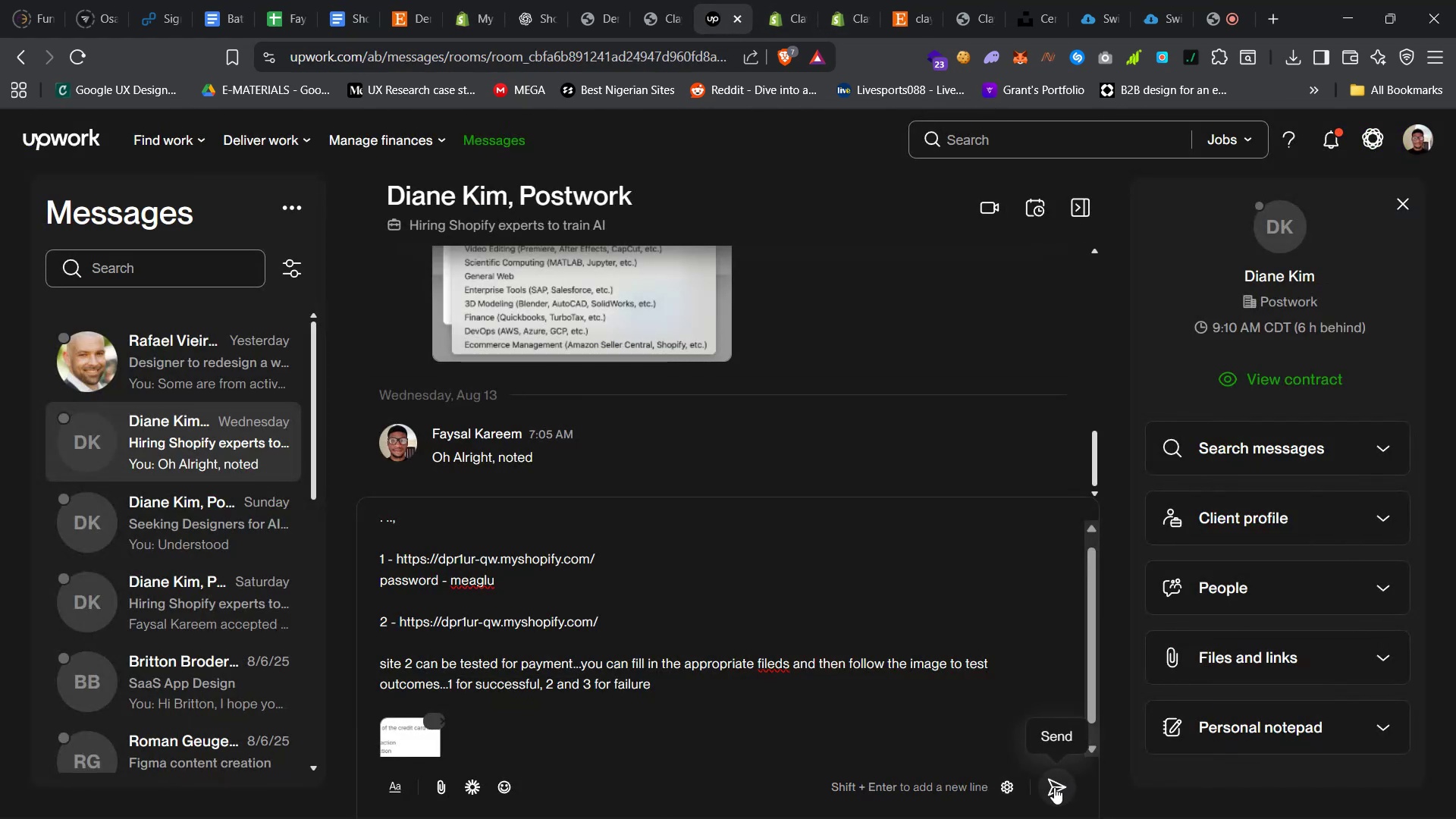 
left_click([1054, 787])
 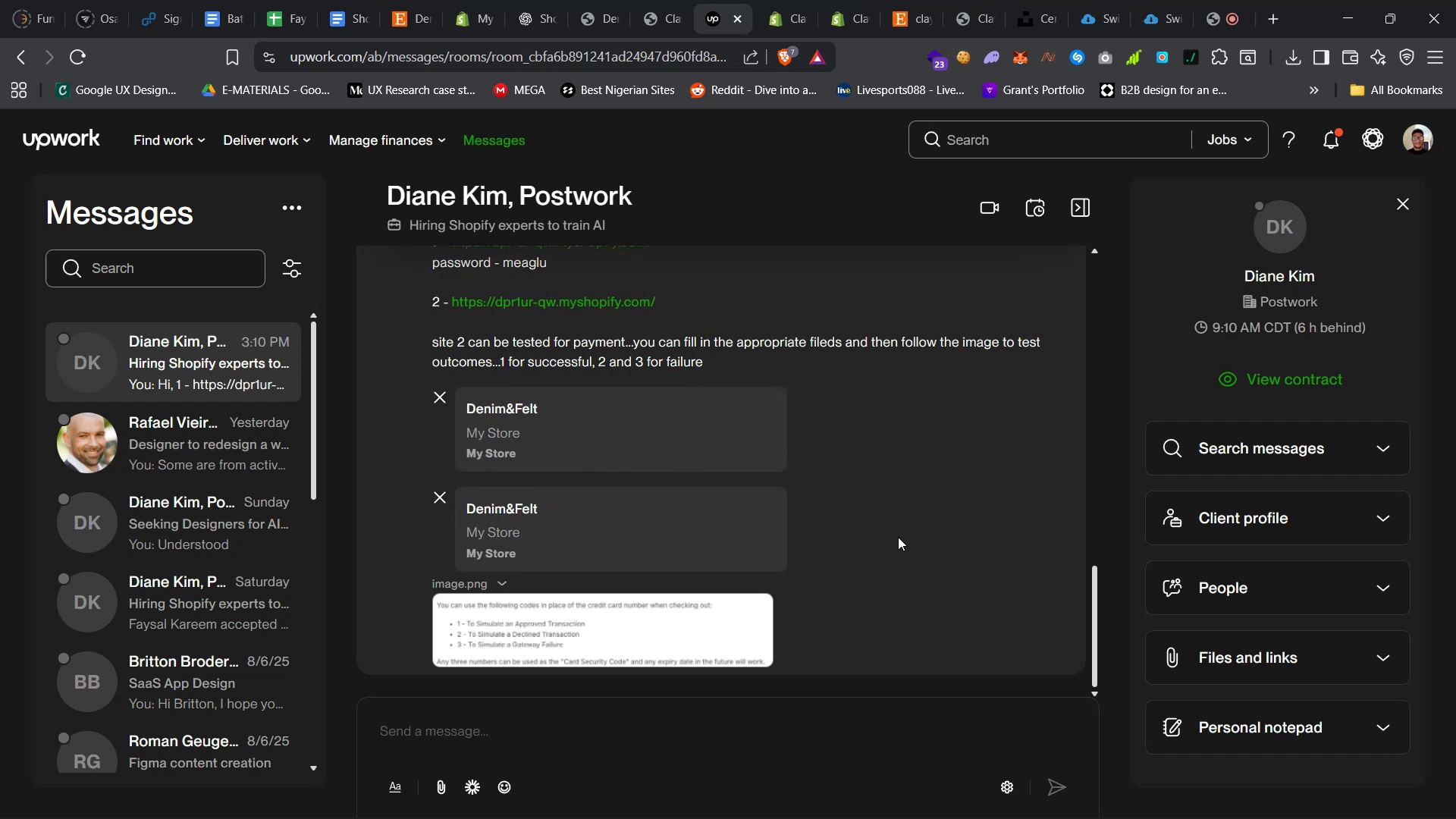 
wait(5.62)
 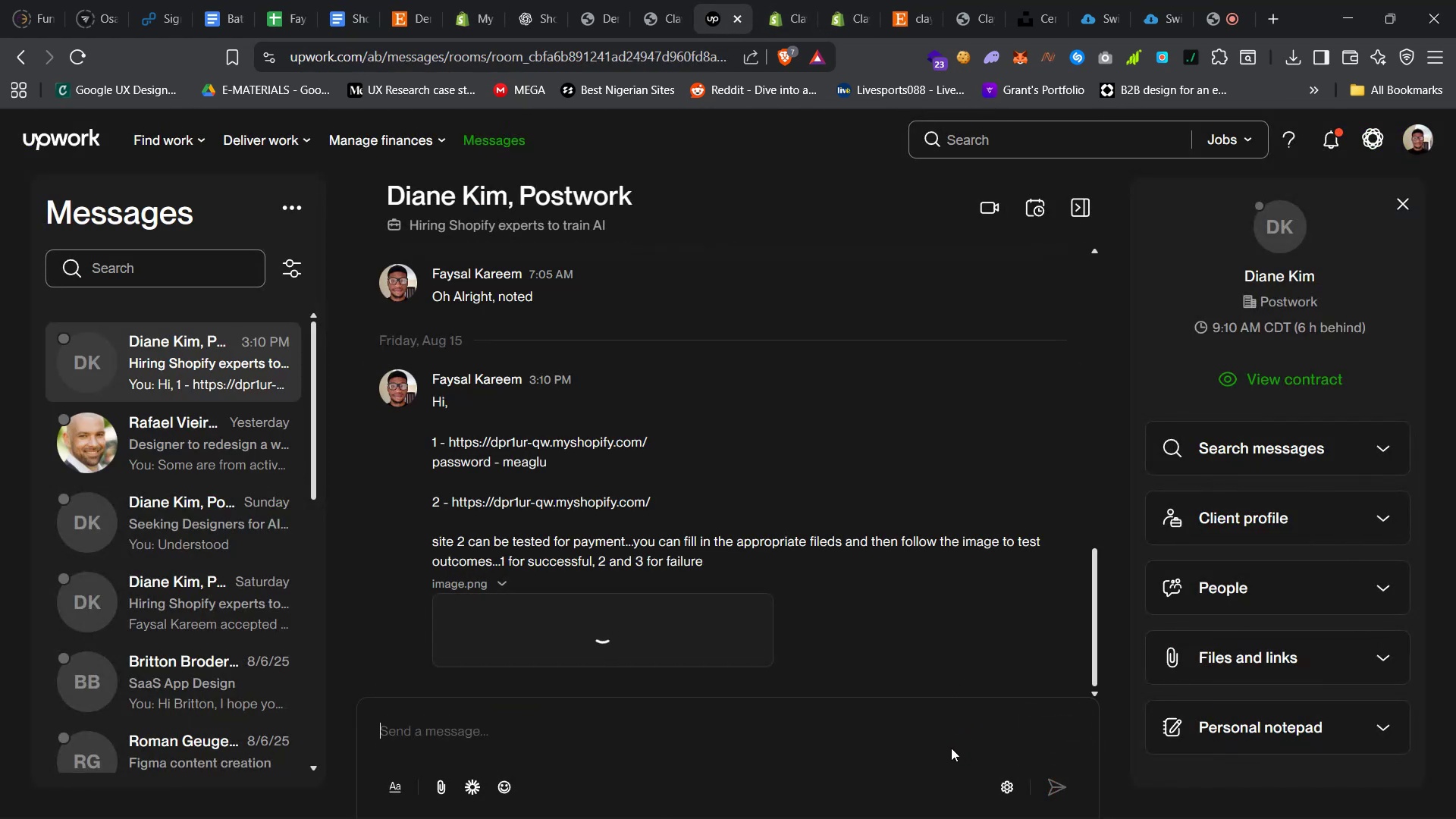 
scroll: coordinate [680, 554], scroll_direction: up, amount: 7.0
 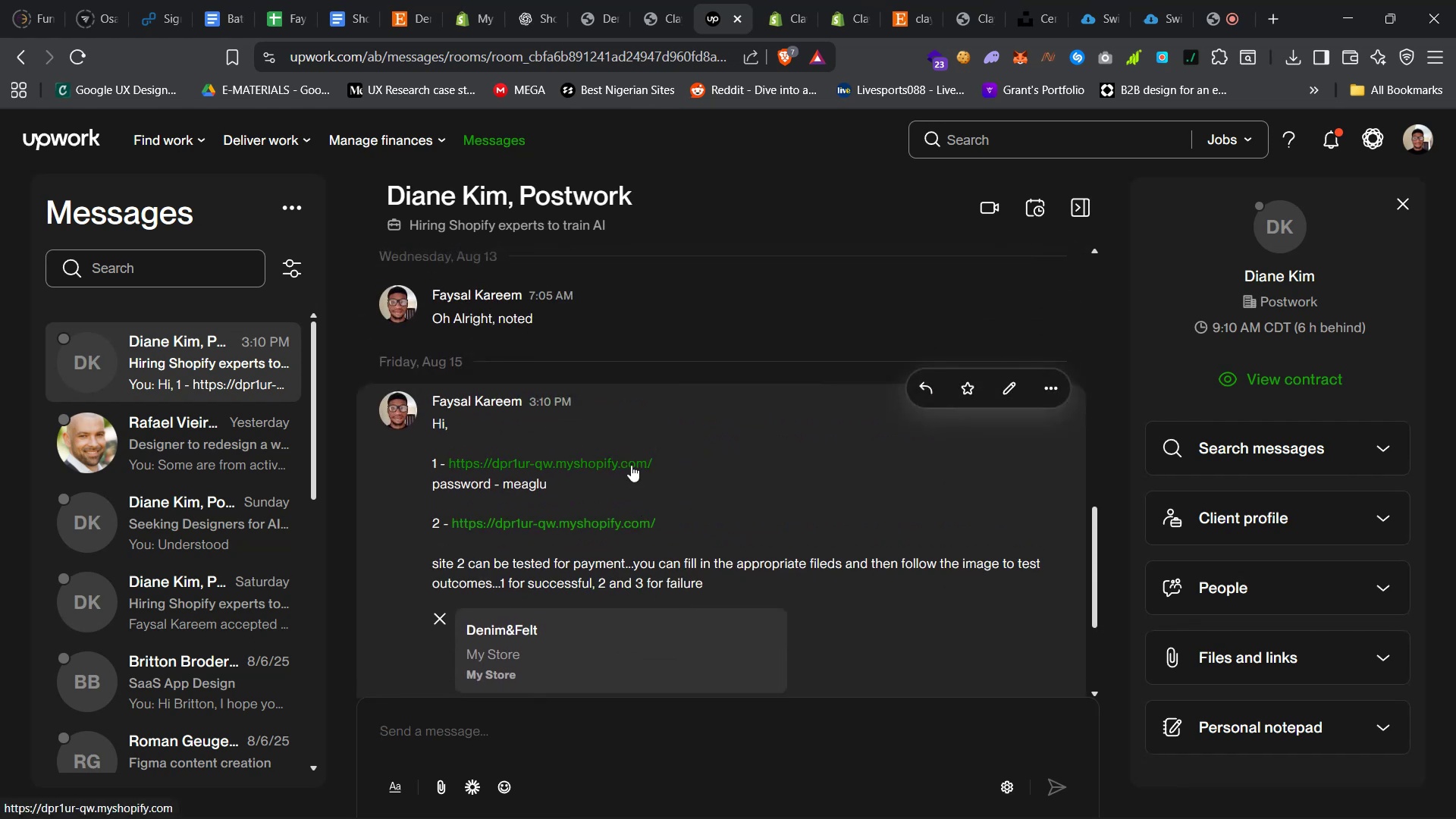 
left_click([631, 465])
 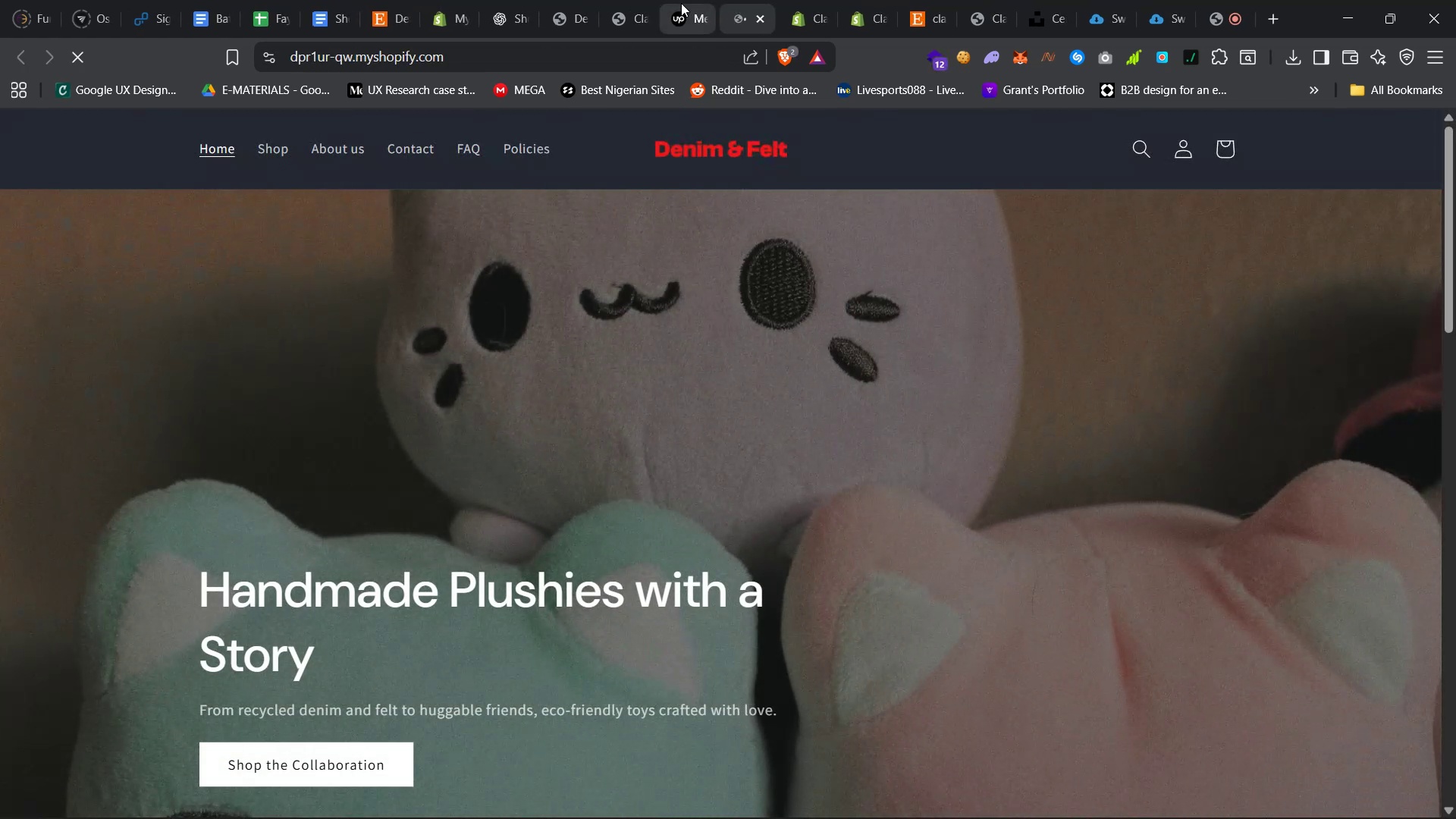 
left_click([545, 0])
 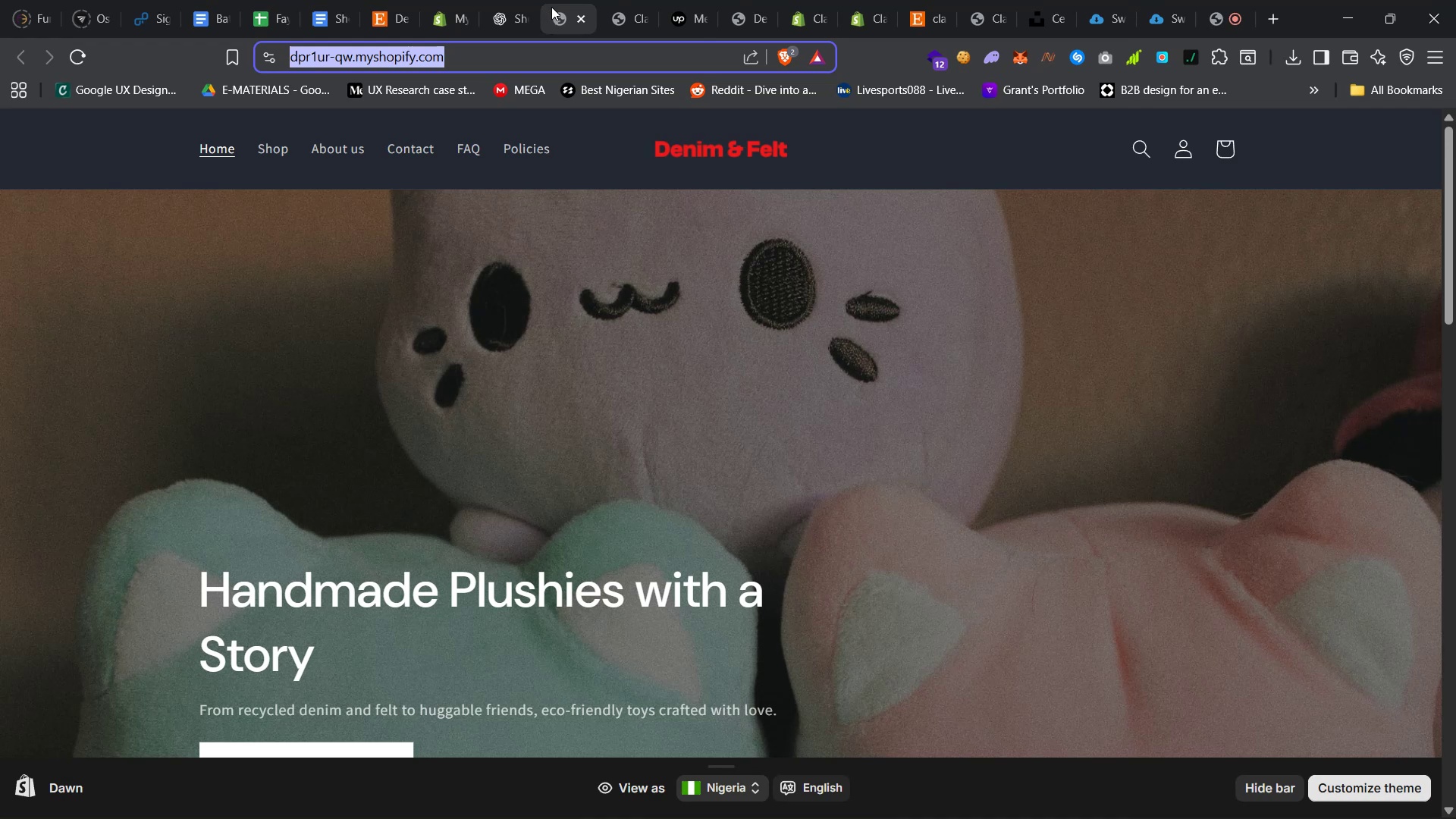 
left_click([609, 0])
 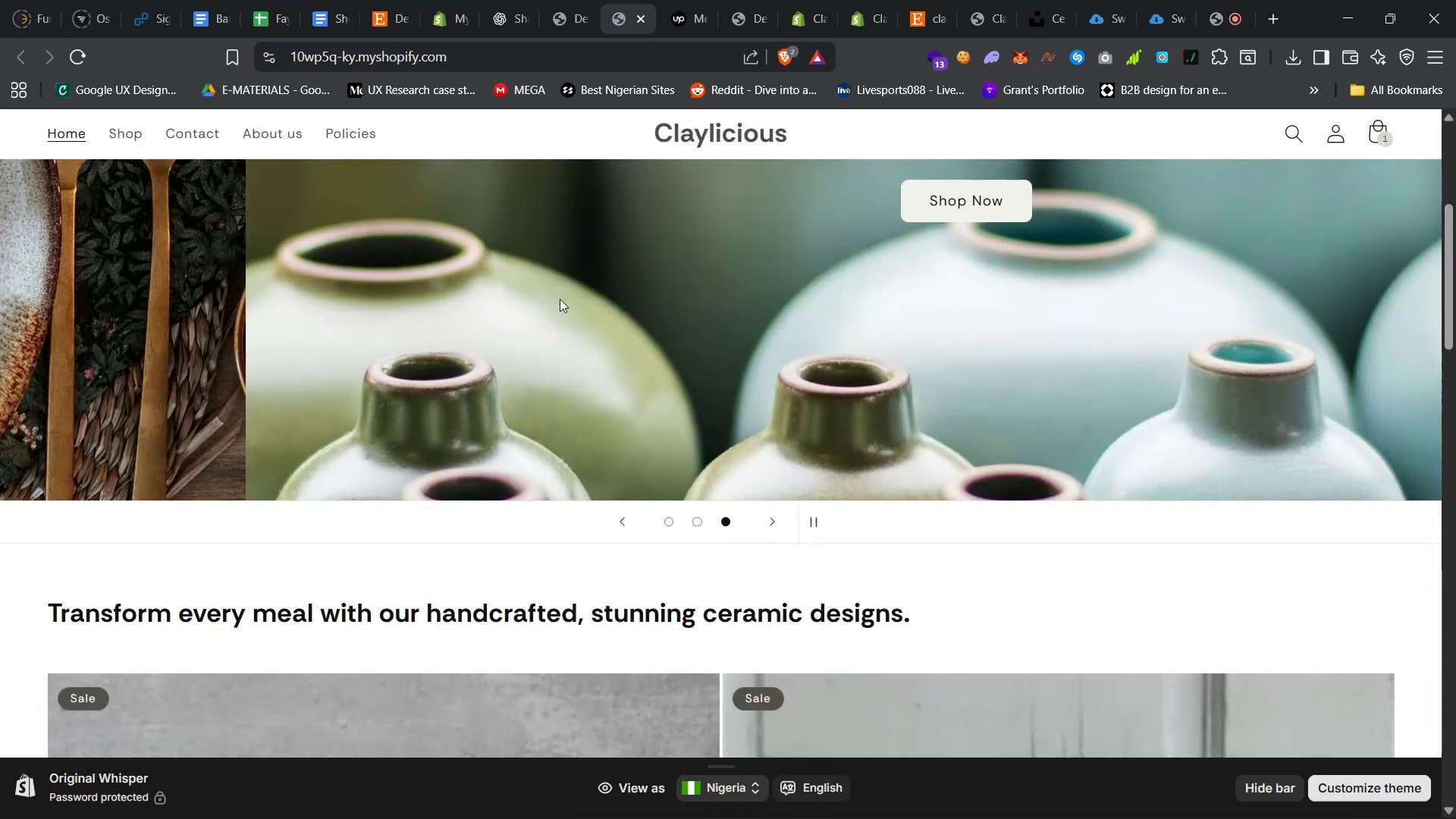 
scroll: coordinate [538, 293], scroll_direction: up, amount: 43.0
 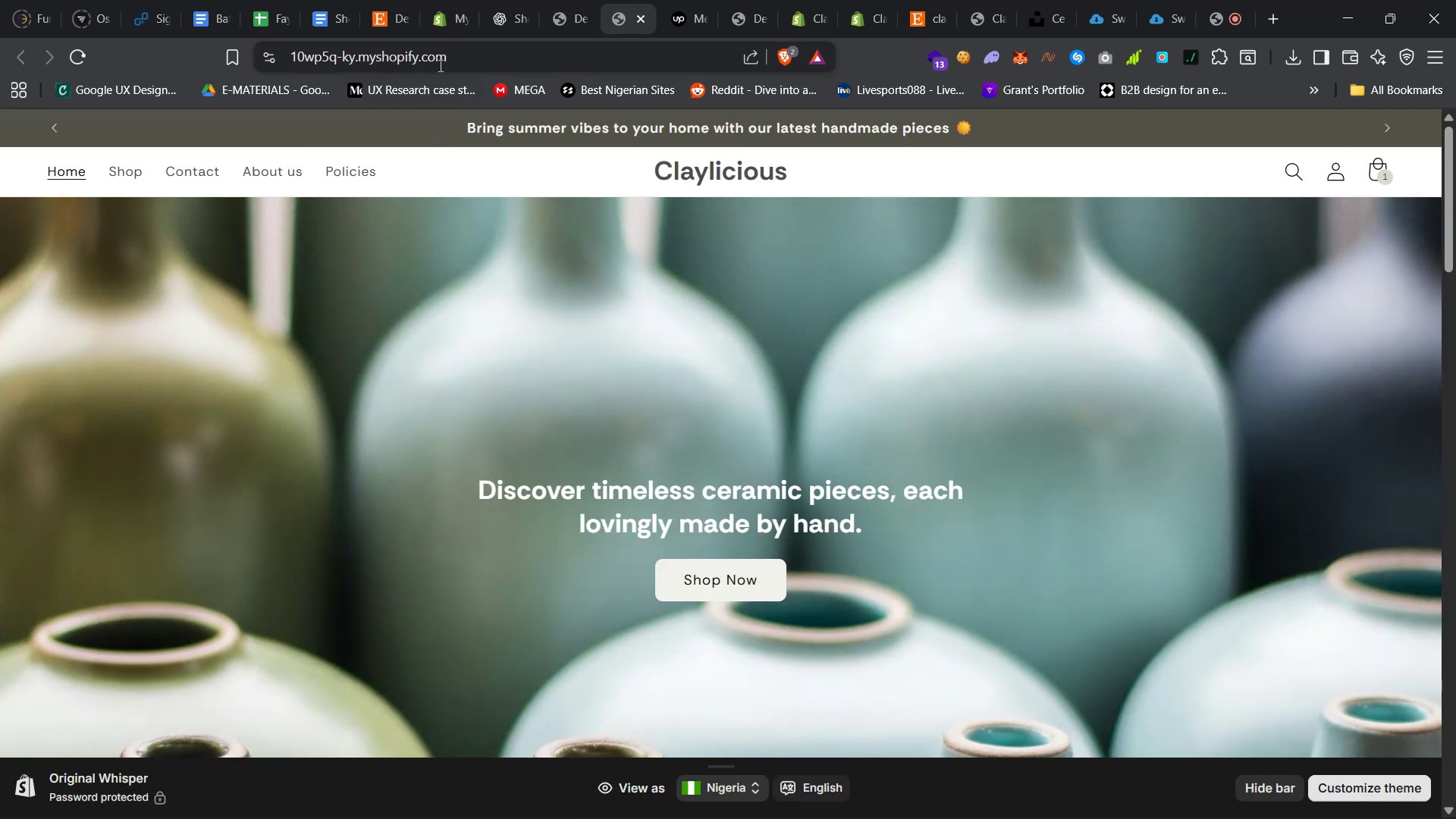 
left_click([439, 52])
 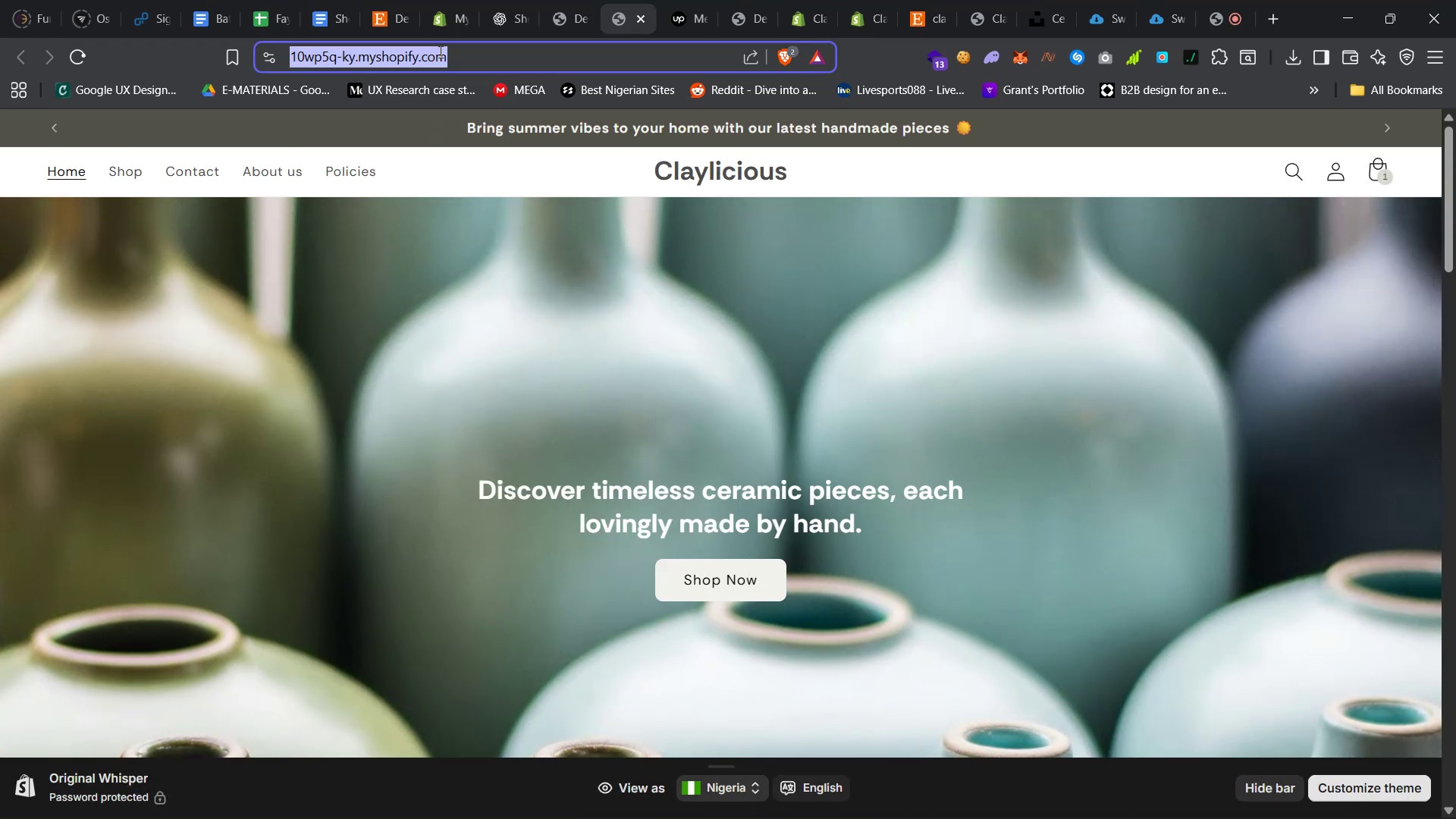 
key(Control+C)
 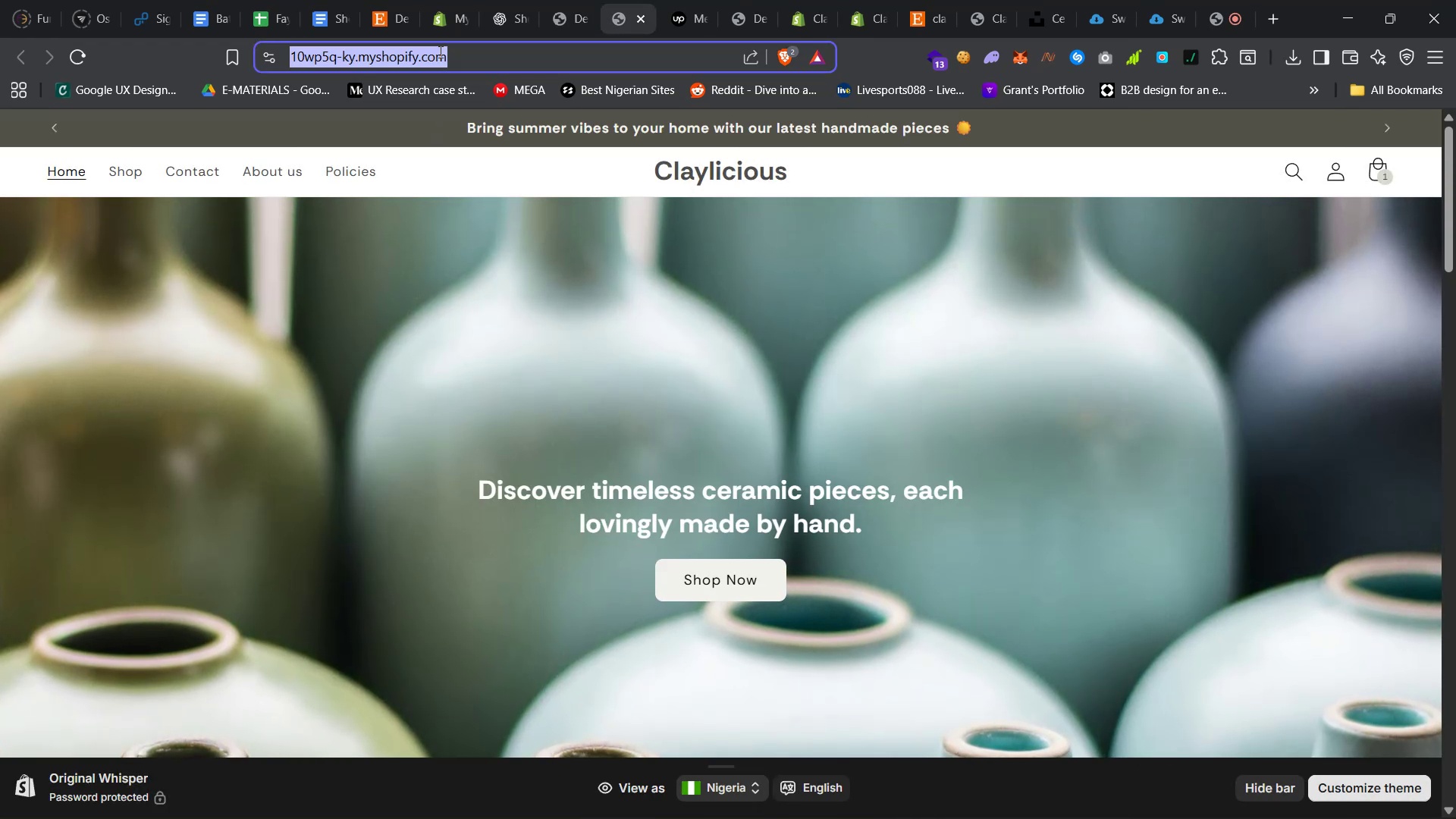 
key(Control+C)
 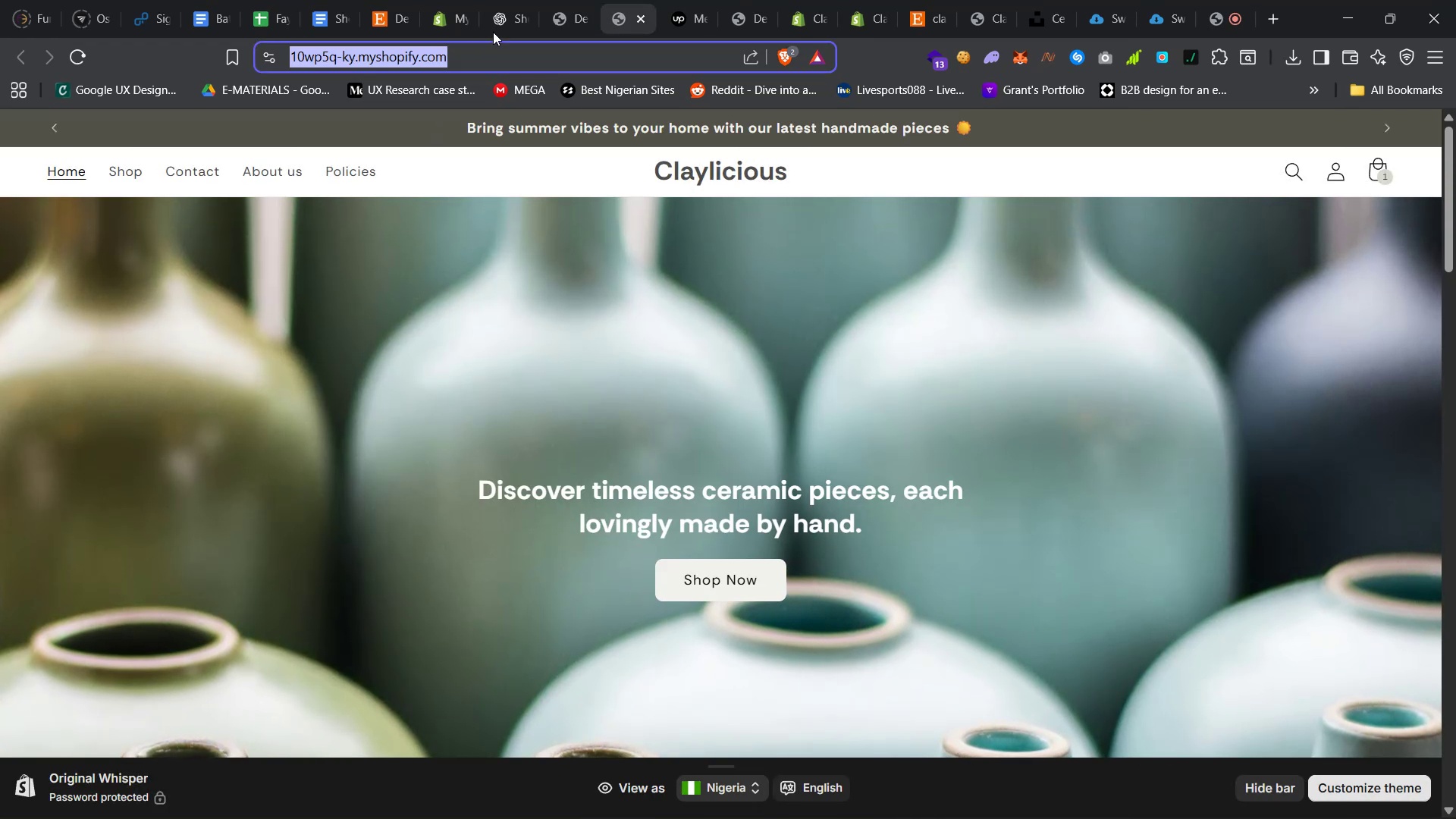 
key(Control+C)
 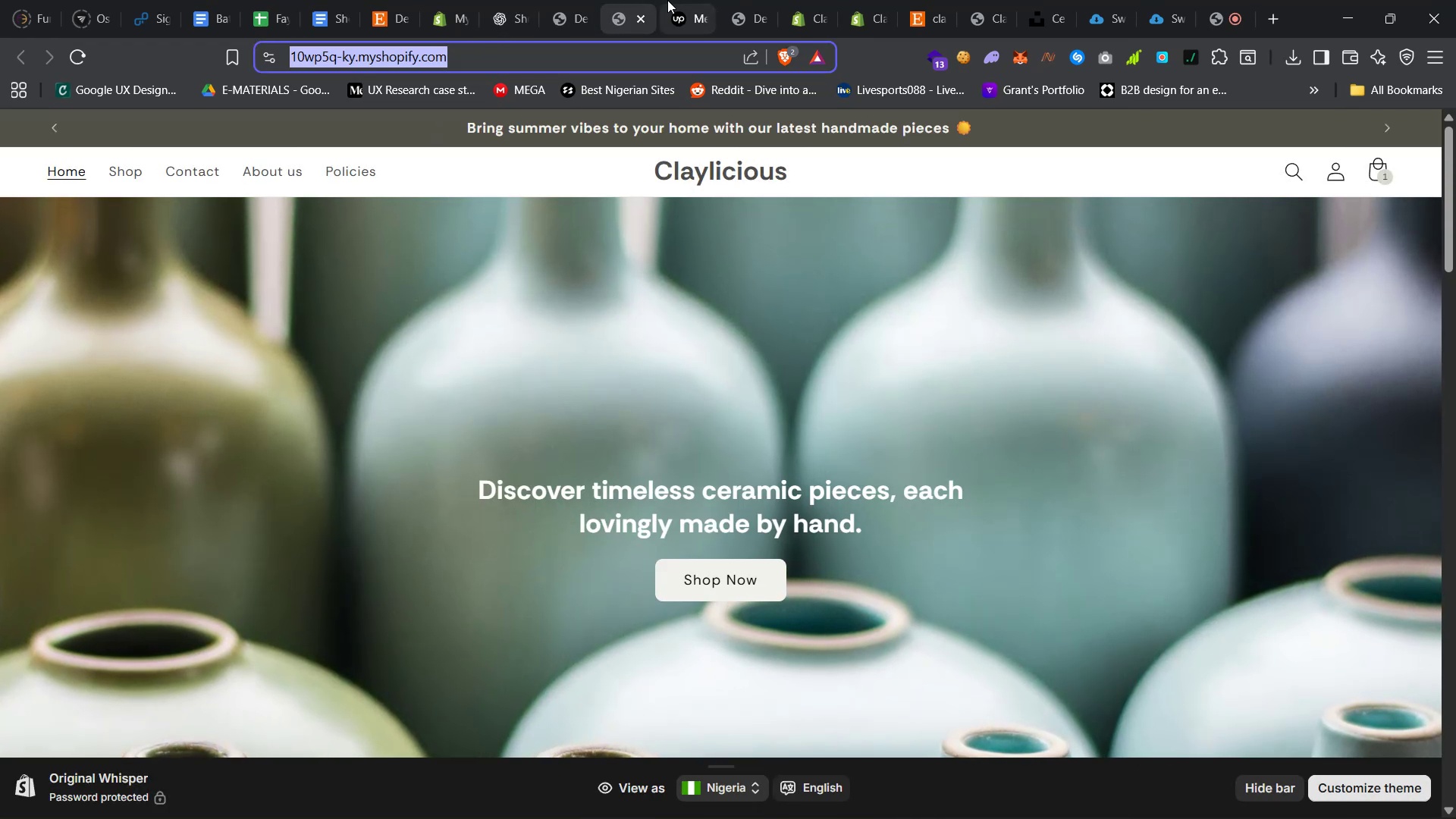 
left_click([670, 0])
 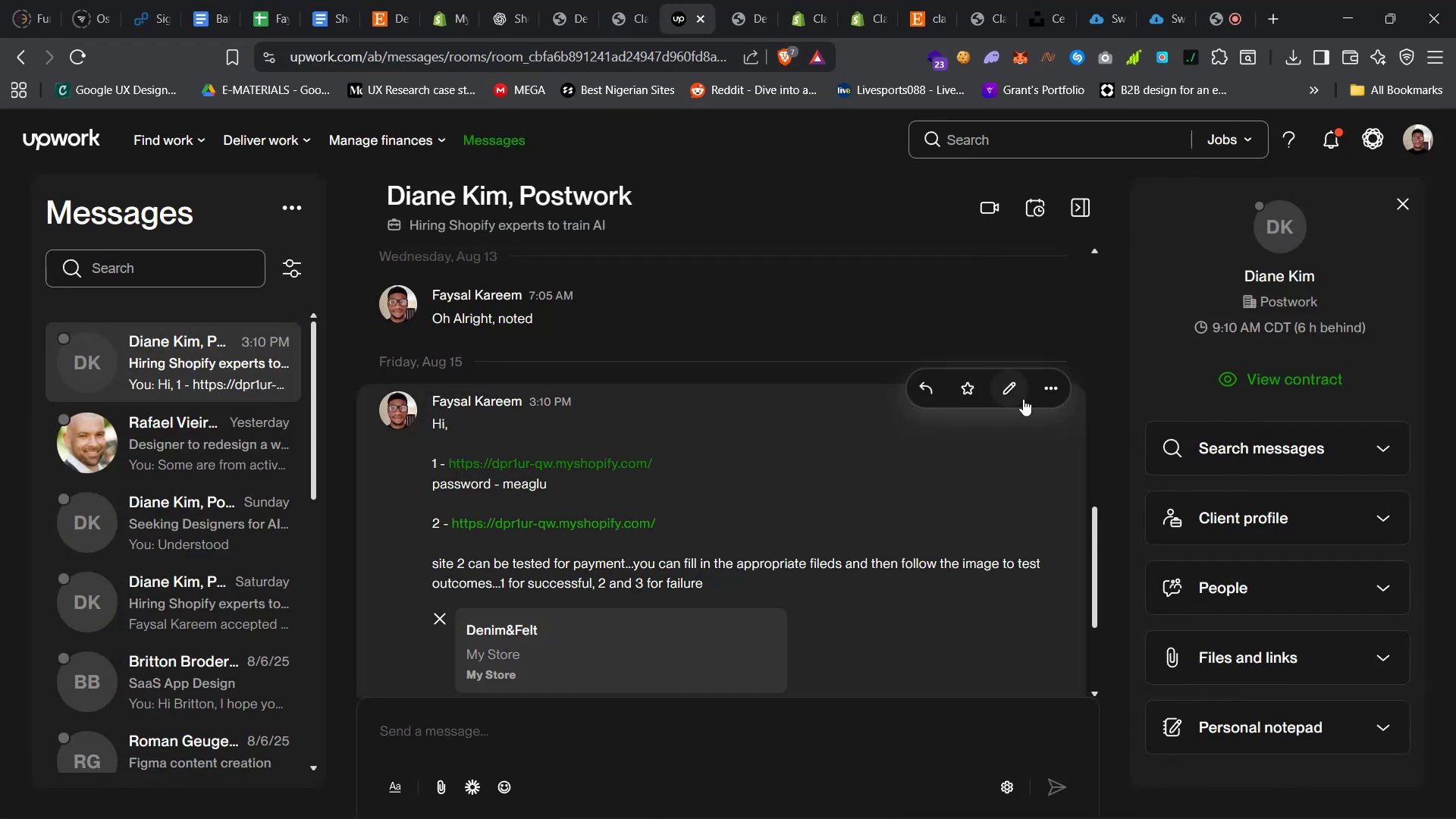 
left_click([1006, 390])
 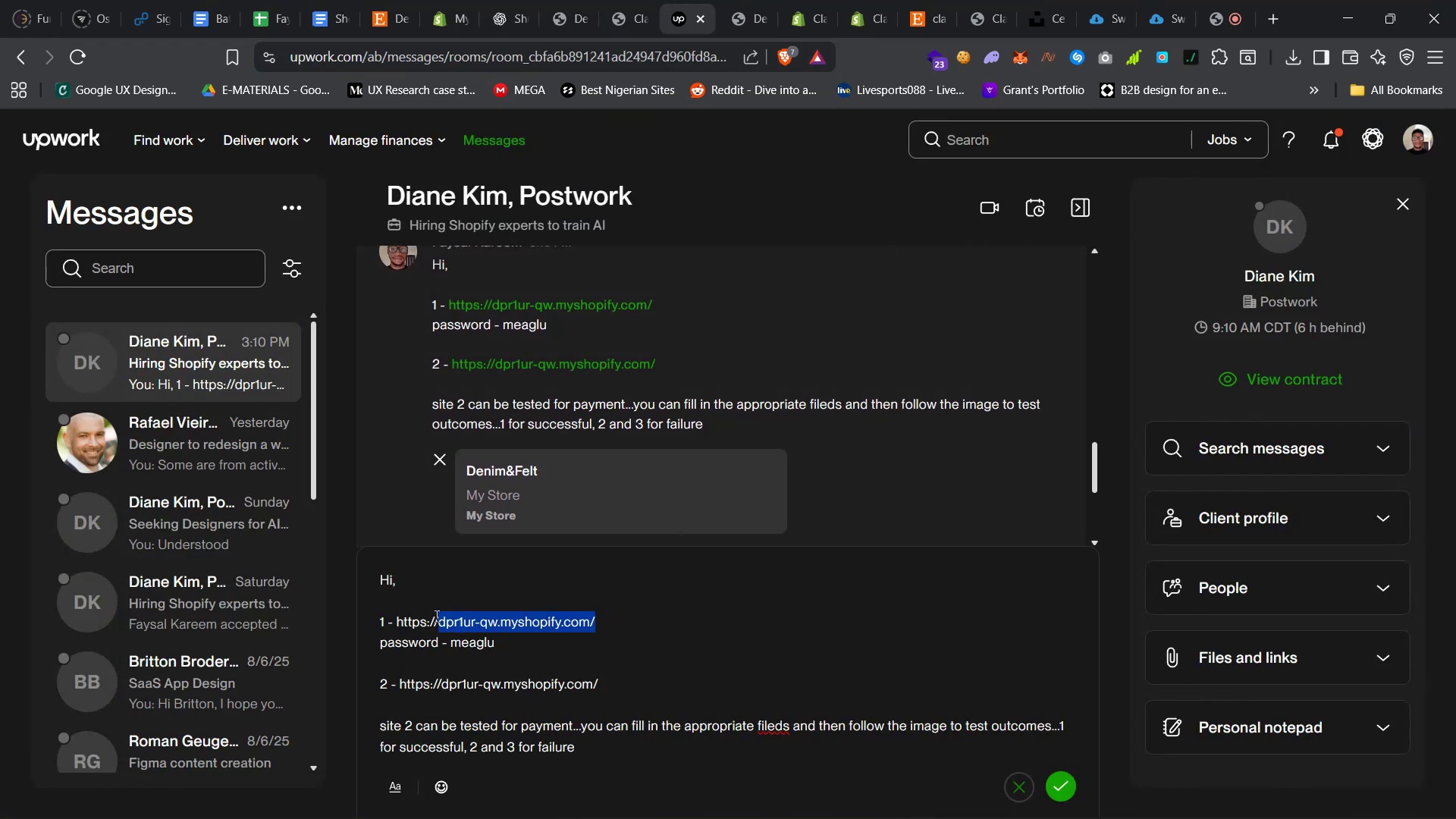 
key(Control+V)
 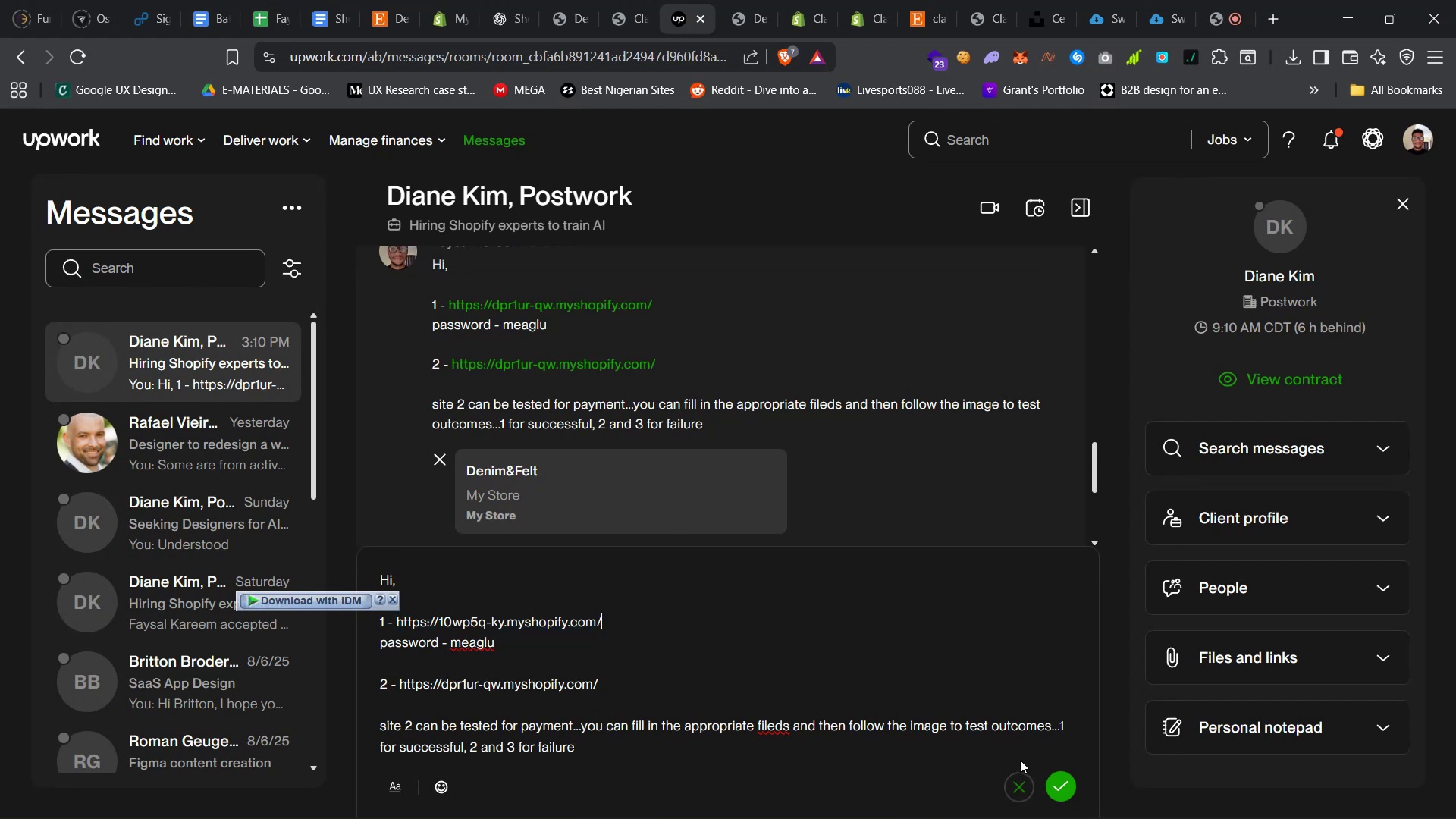 
left_click([1053, 782])
 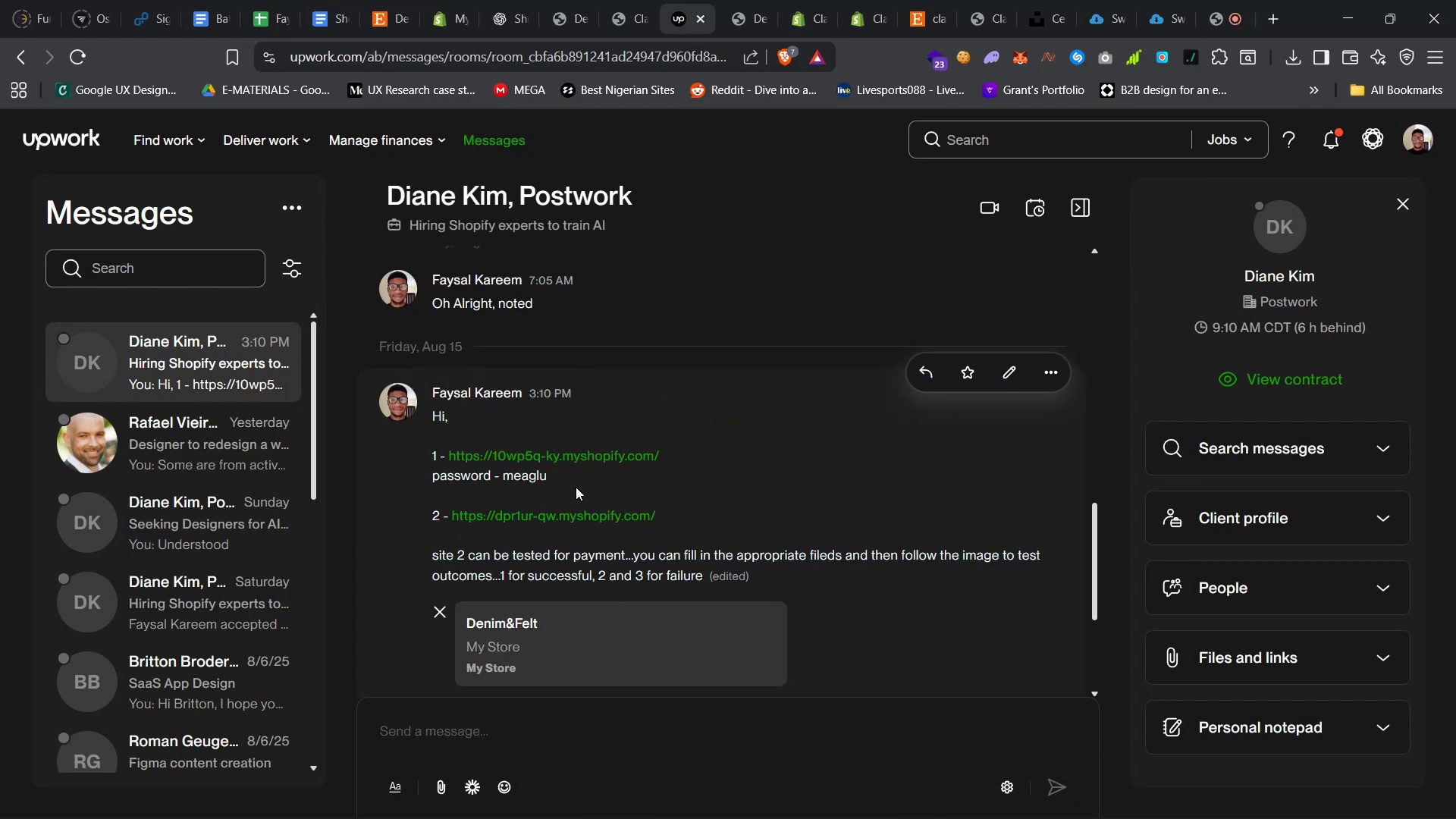 
scroll: coordinate [608, 514], scroll_direction: down, amount: 11.0
 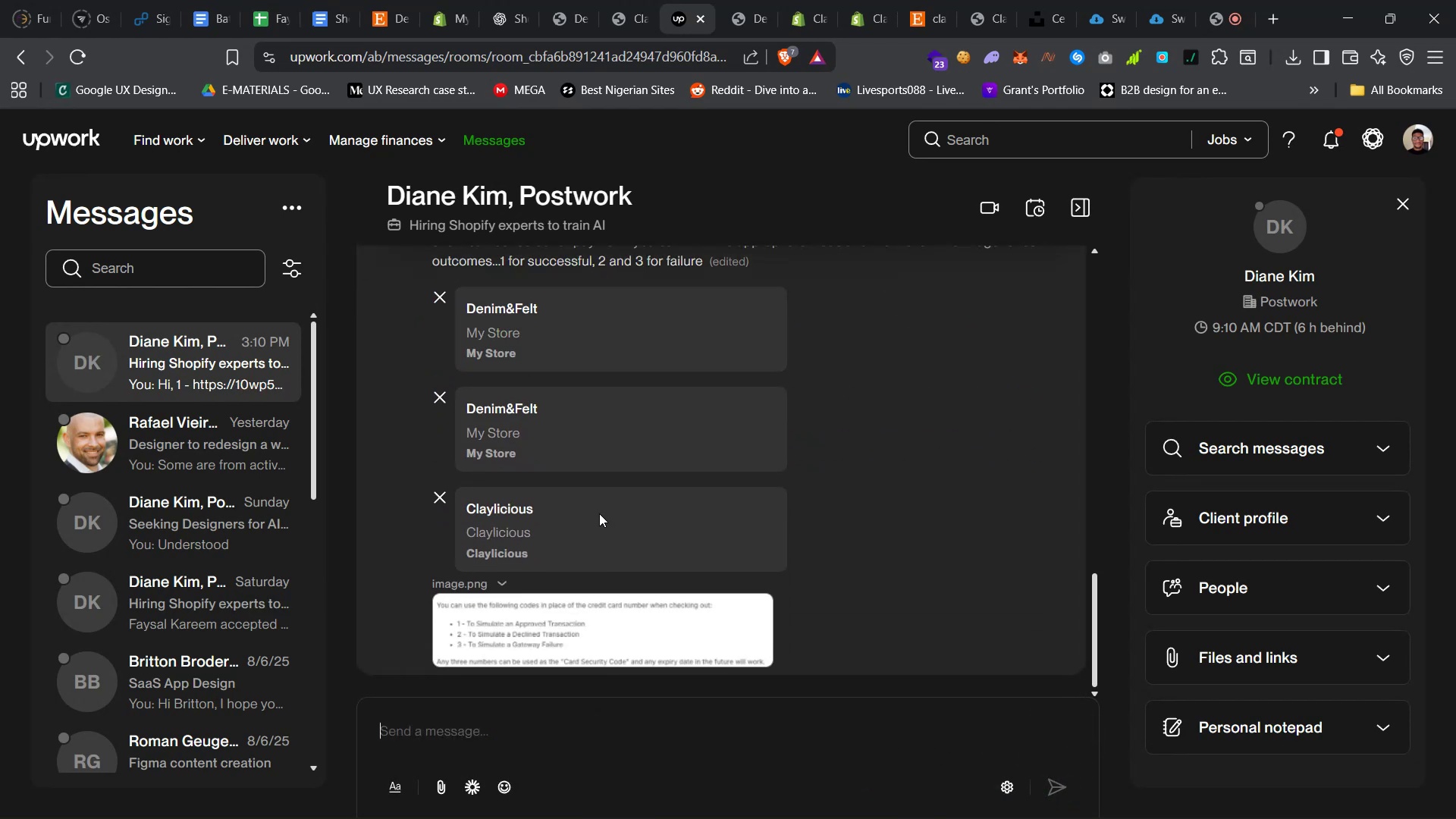 
scroll: coordinate [599, 511], scroll_direction: up, amount: 6.0
 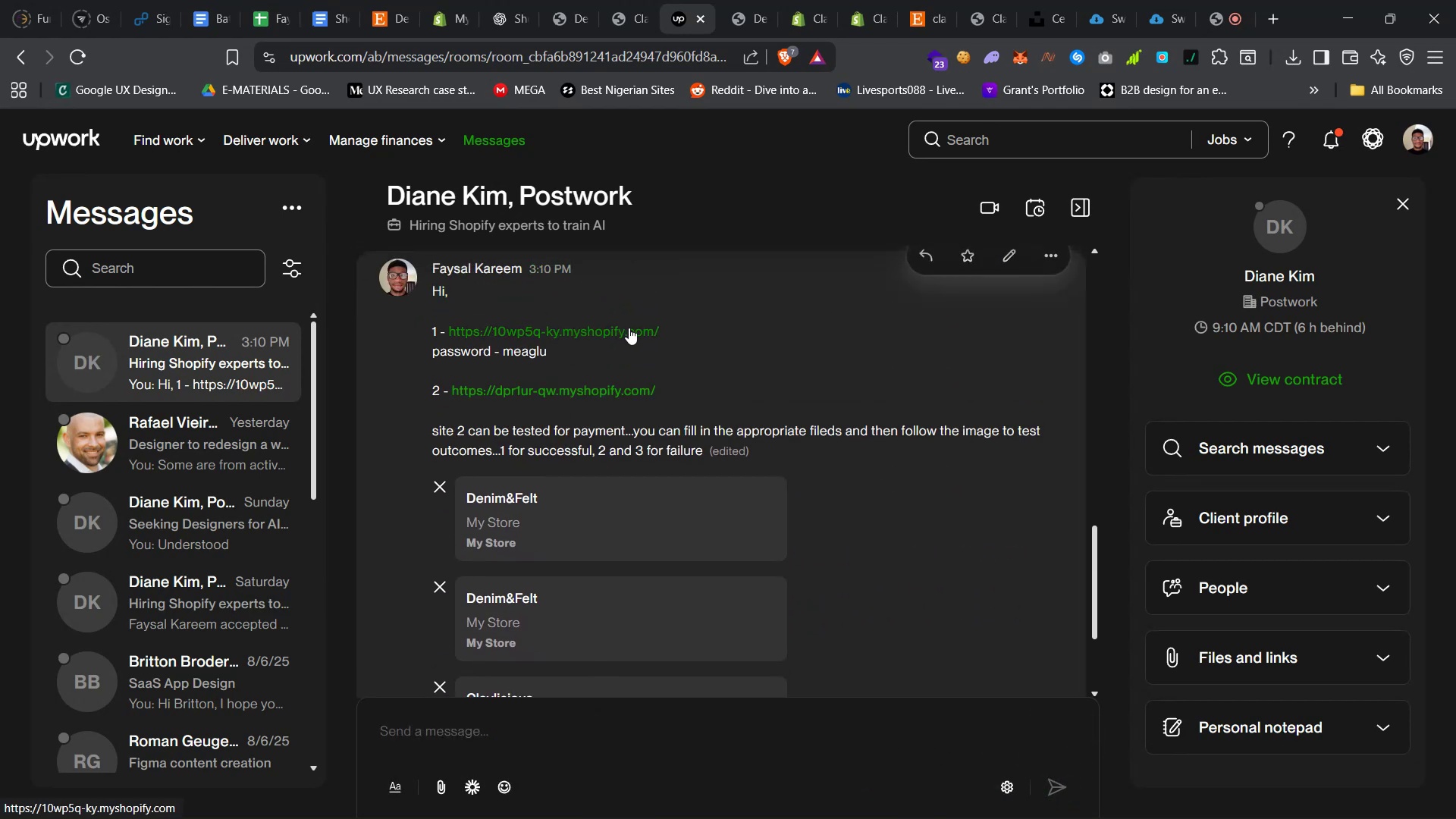 
left_click([629, 328])
 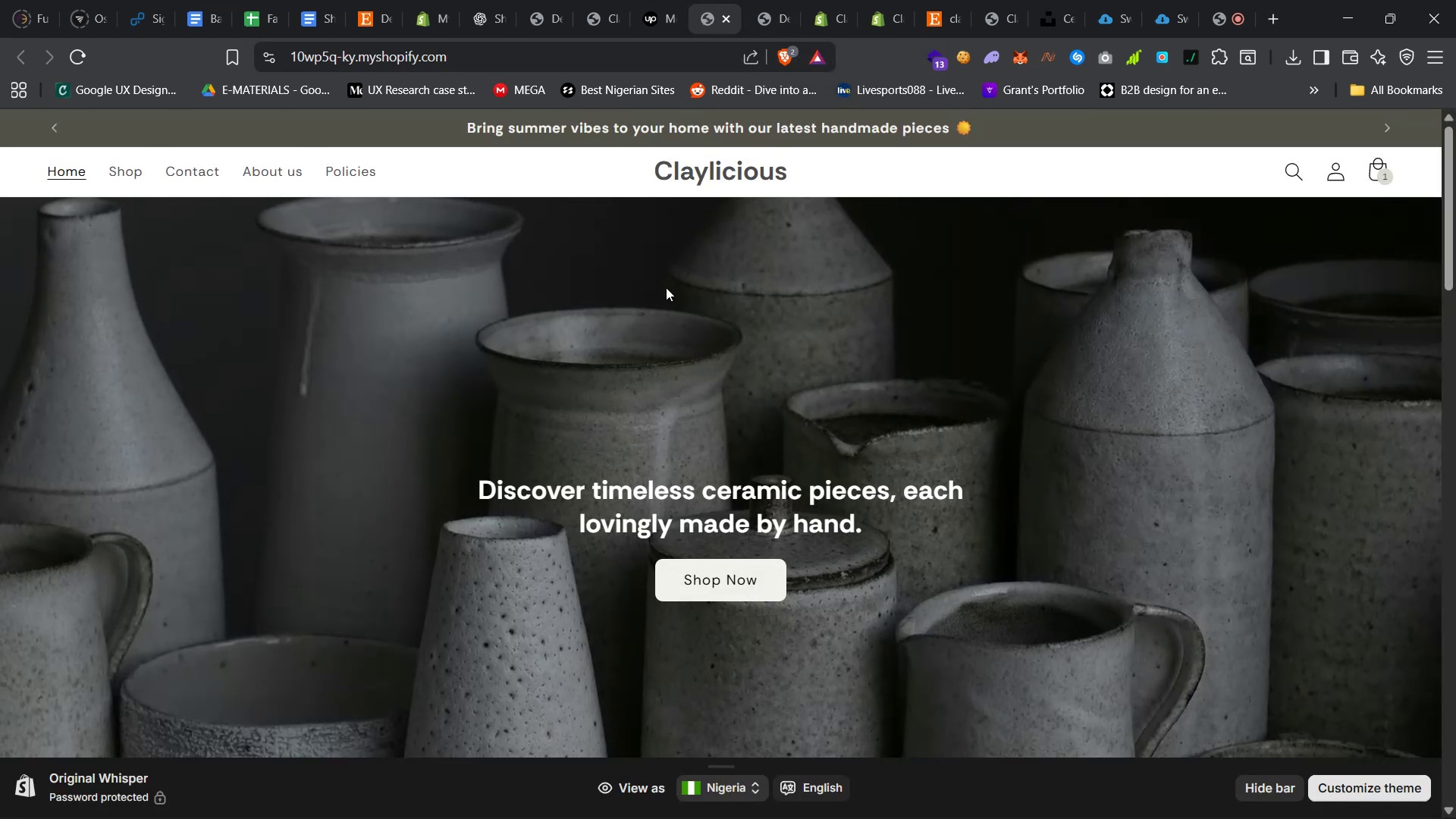 
scroll: coordinate [904, 448], scroll_direction: down, amount: 23.0
 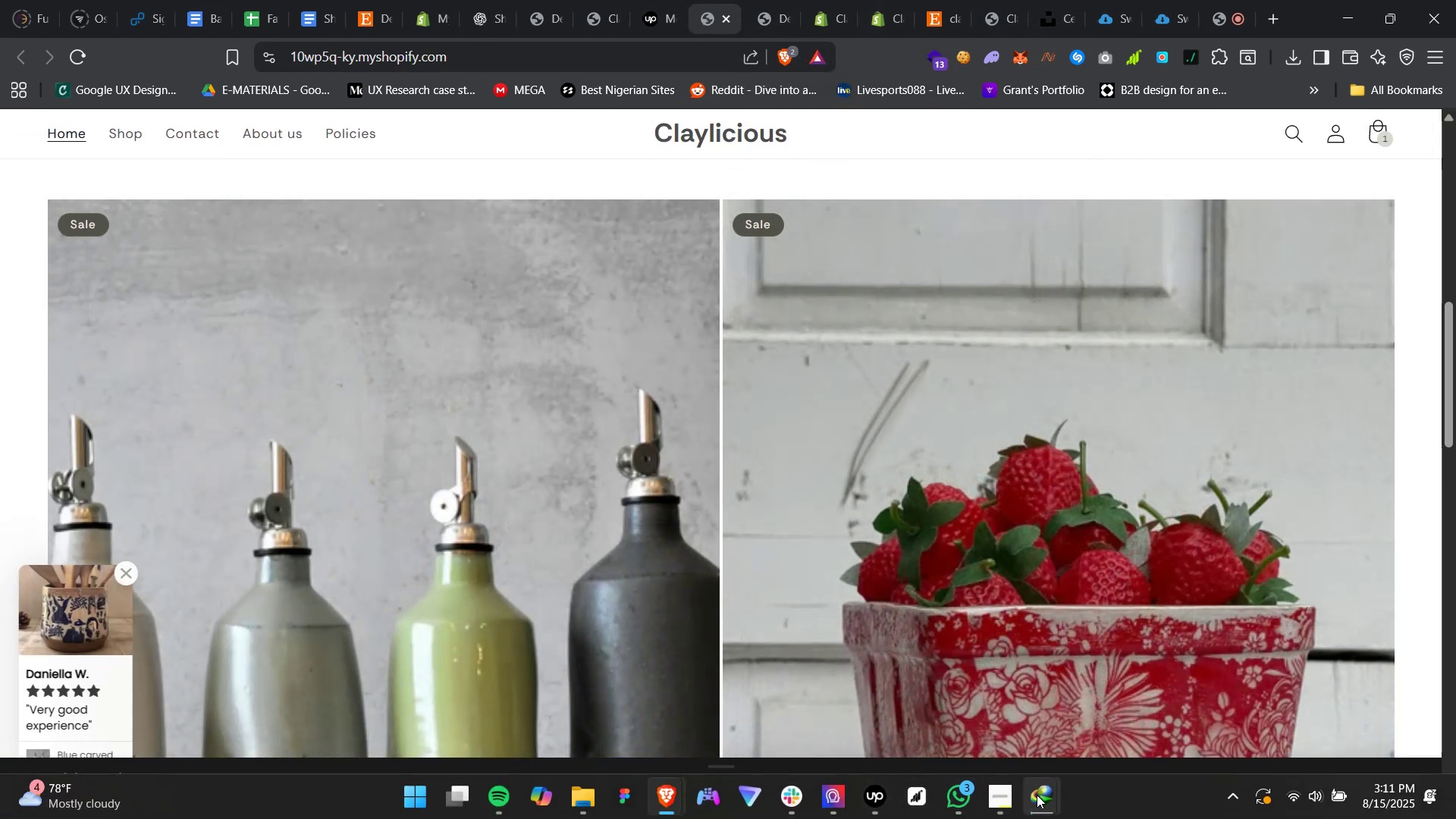 
wait(6.02)
 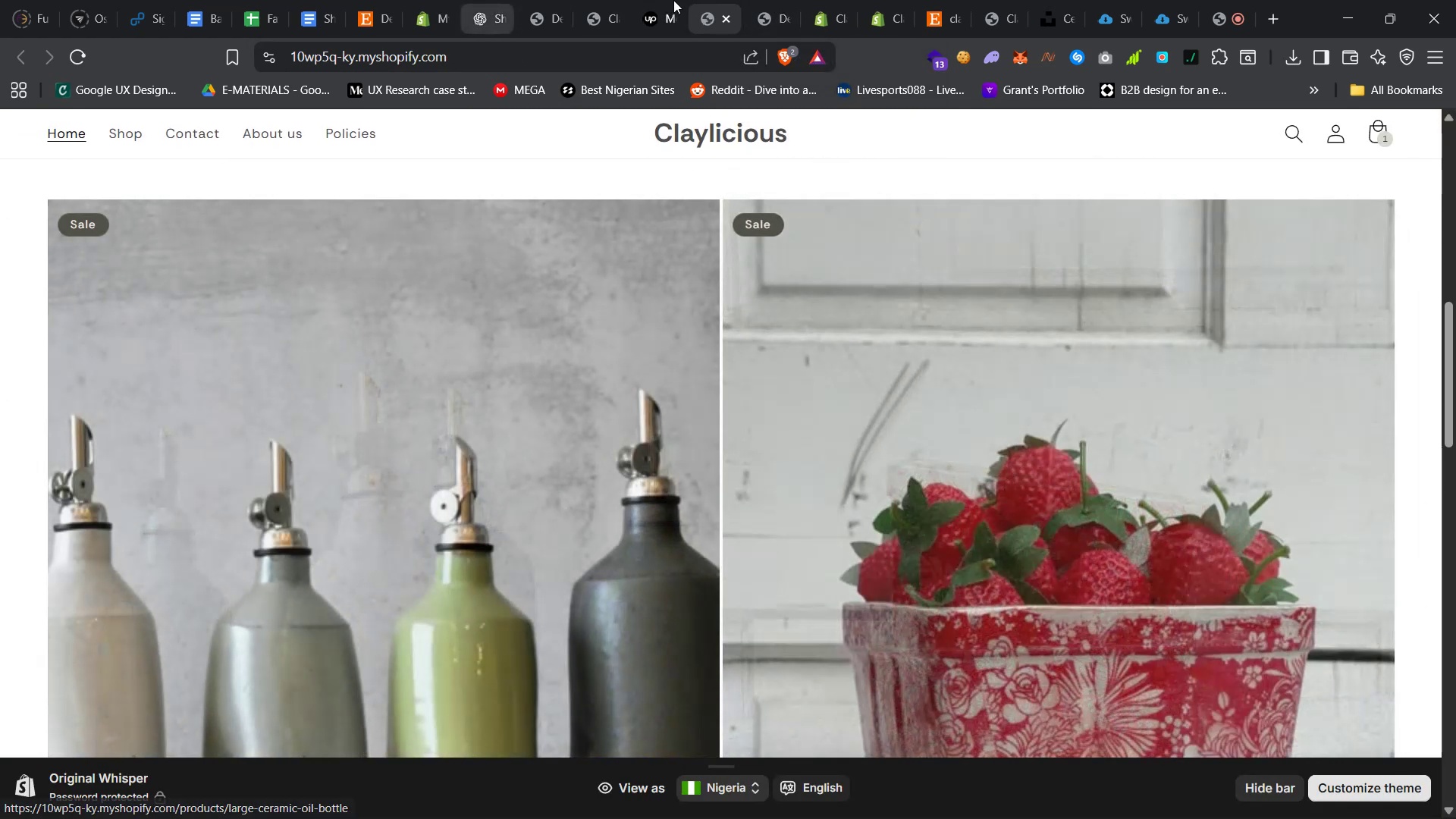 
left_click([570, 811])
 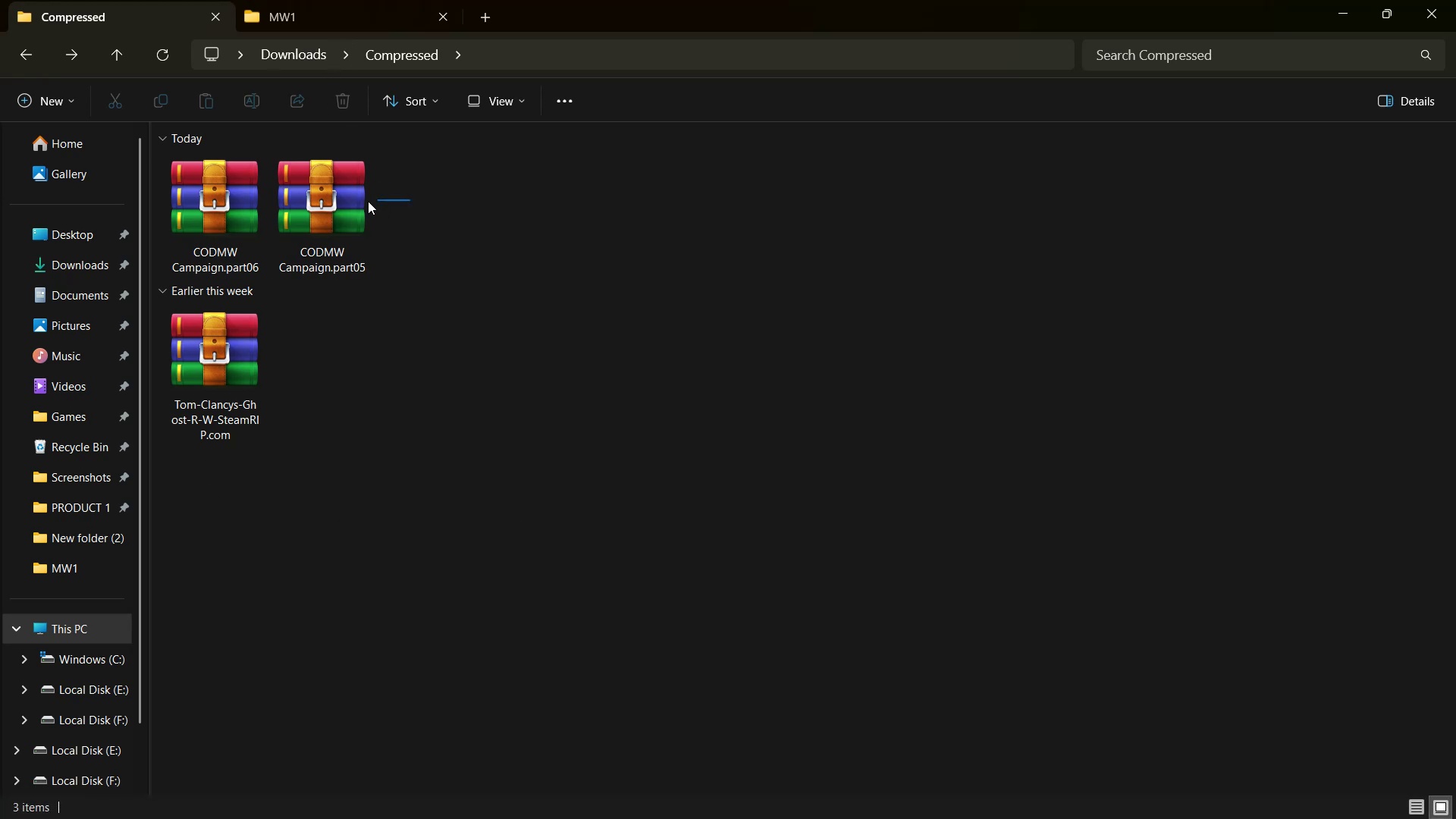 
right_click([229, 224])
 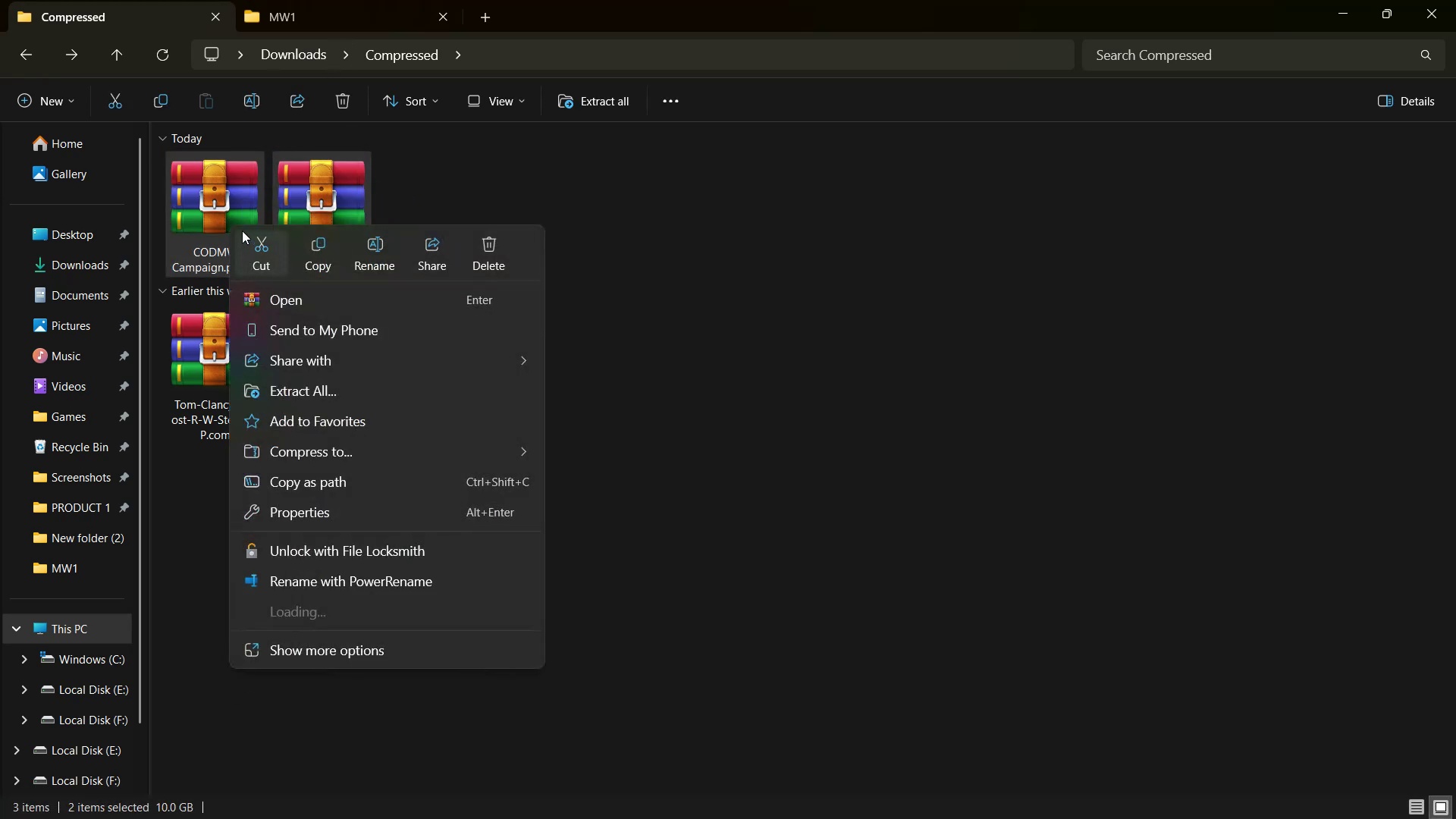 
left_click([263, 244])
 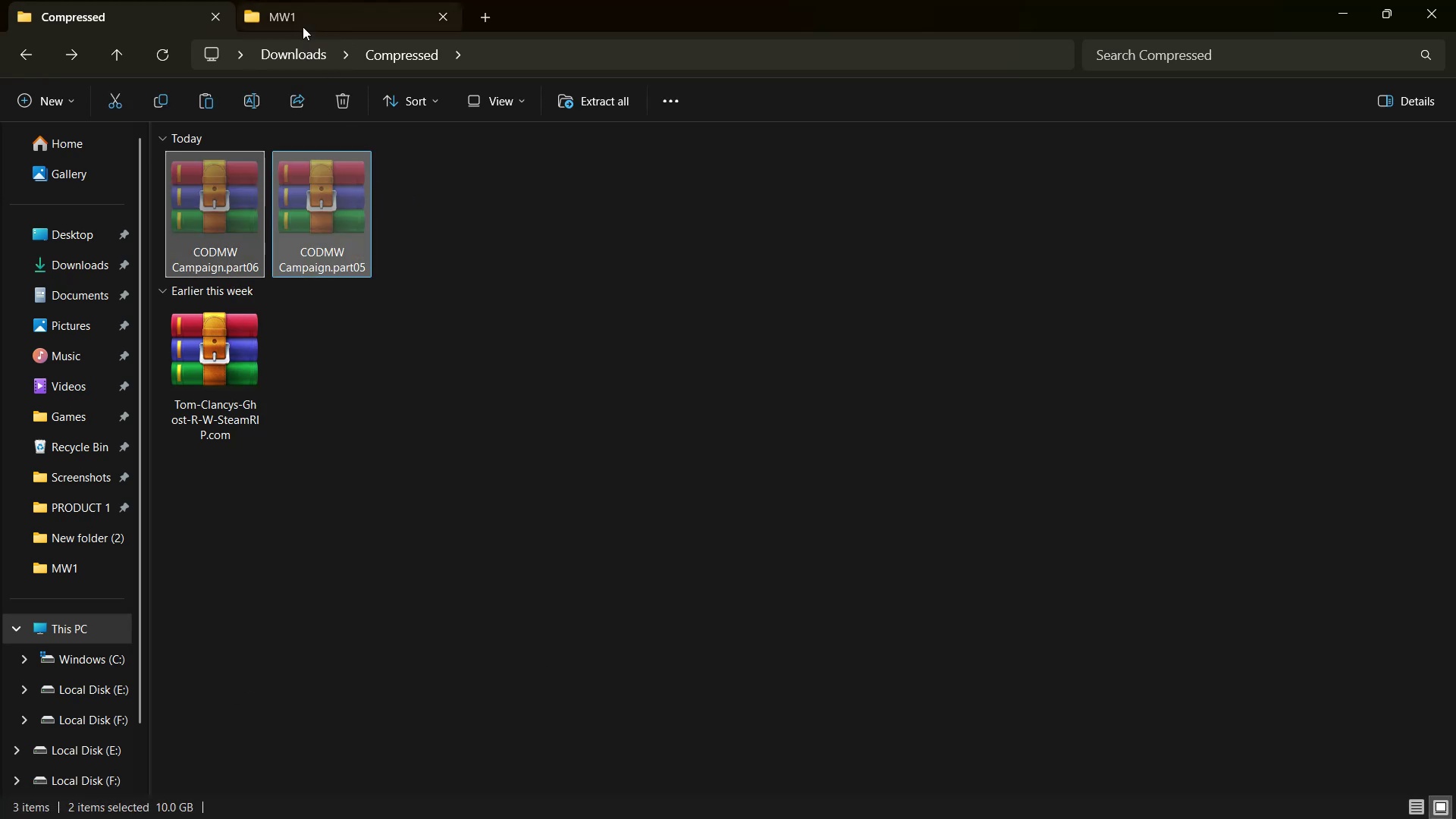 
left_click([309, 20])
 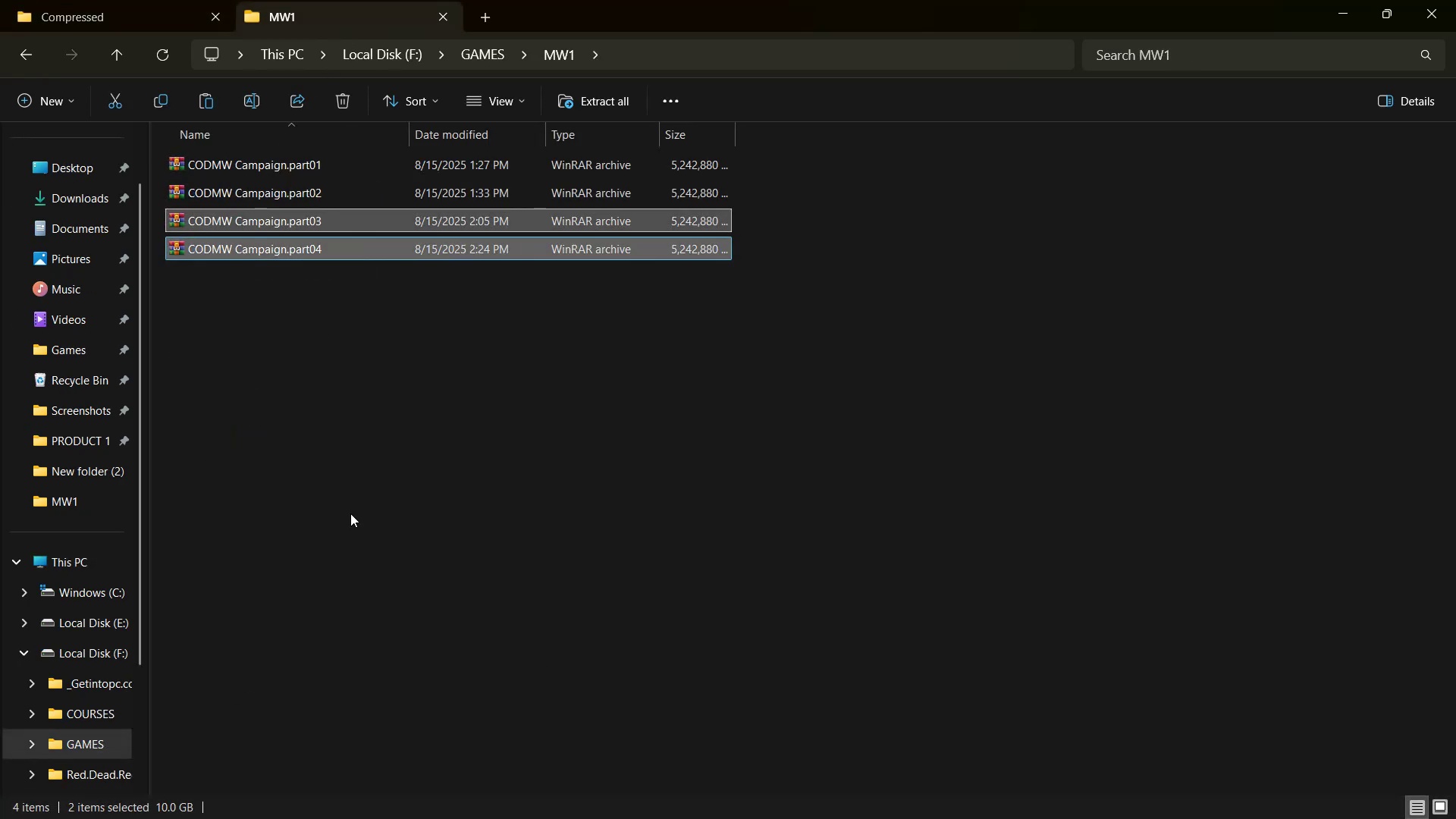 
right_click([352, 522])
 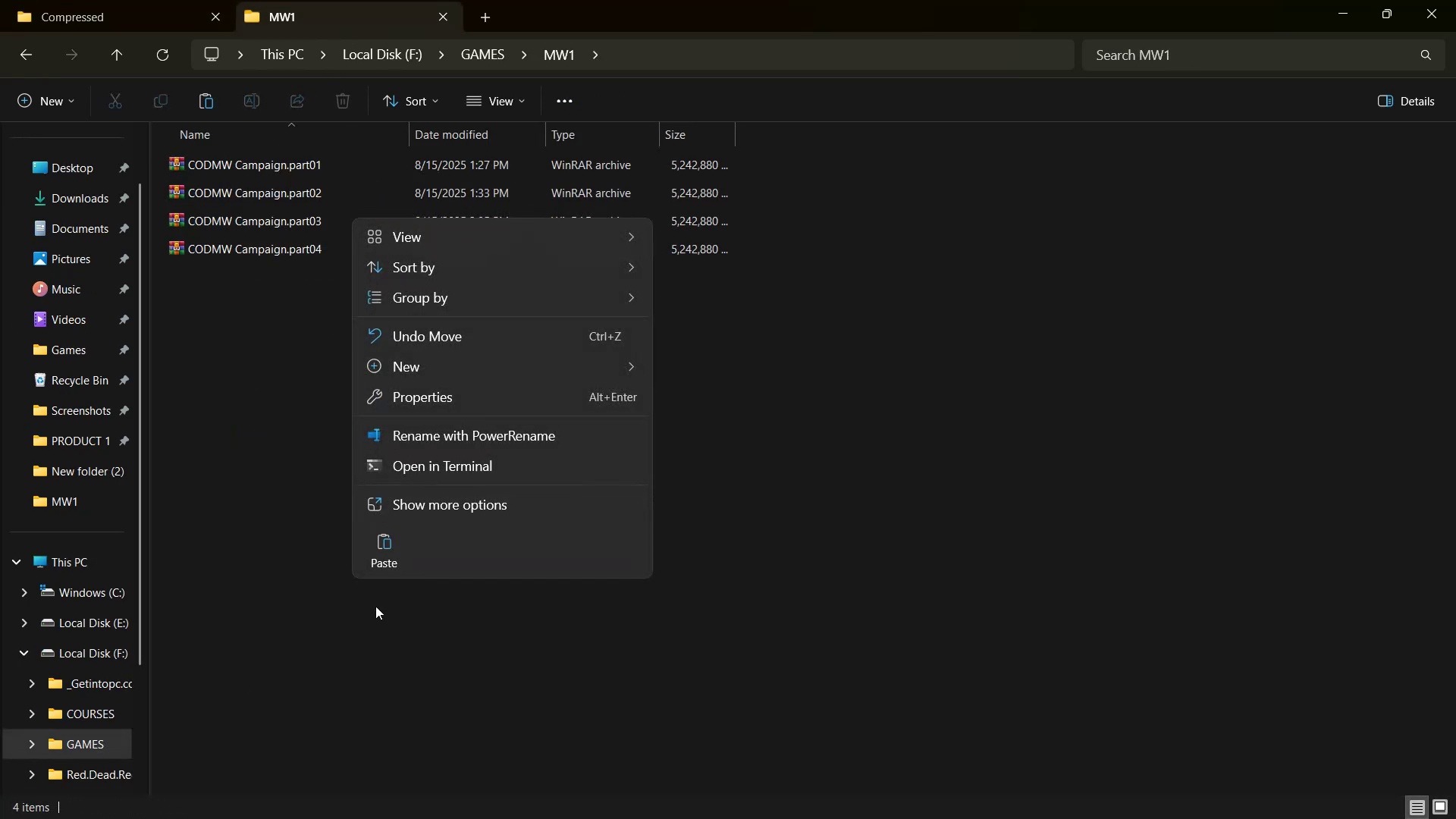 
left_click([394, 554])
 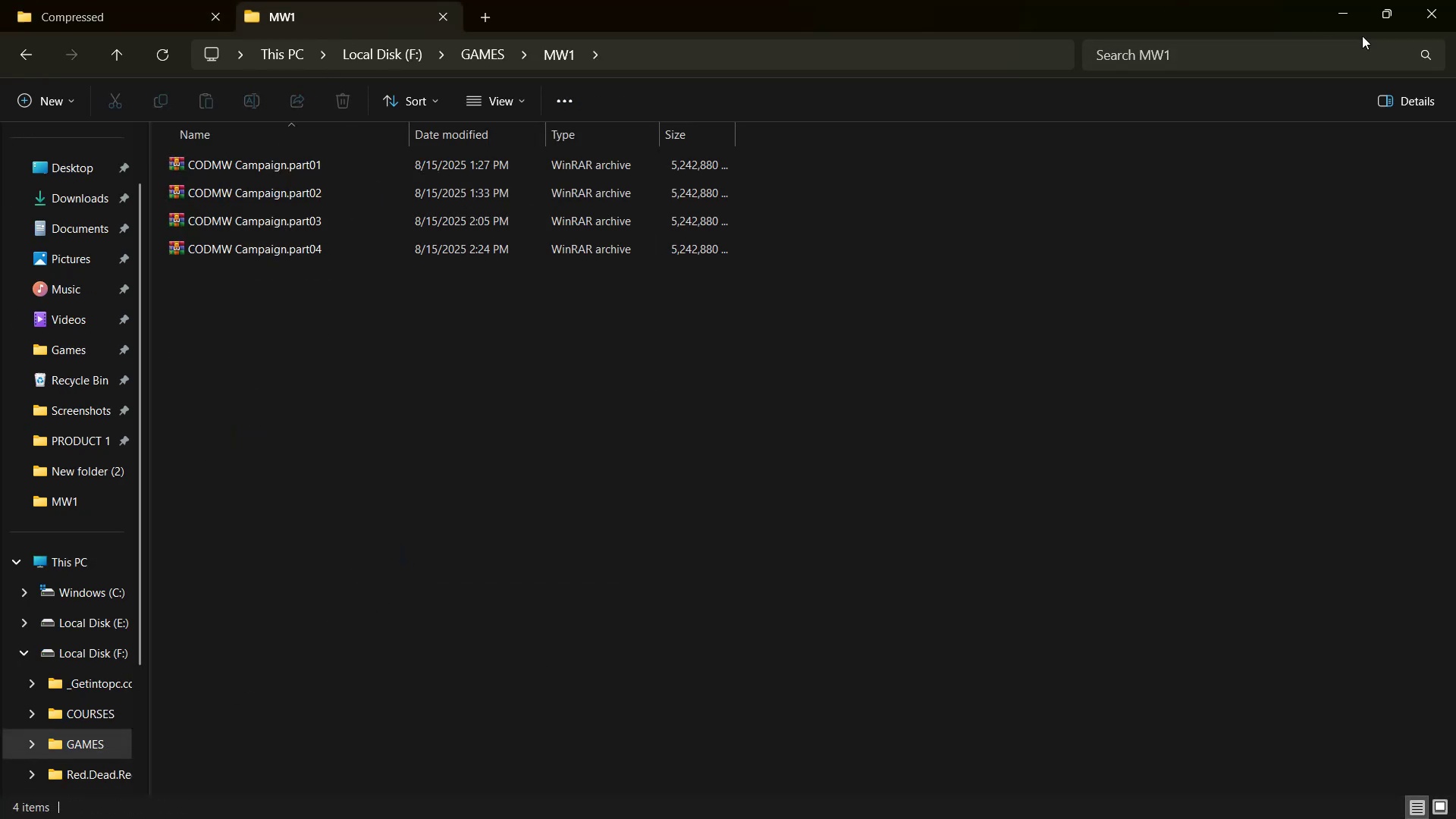 
left_click([1350, 20])
 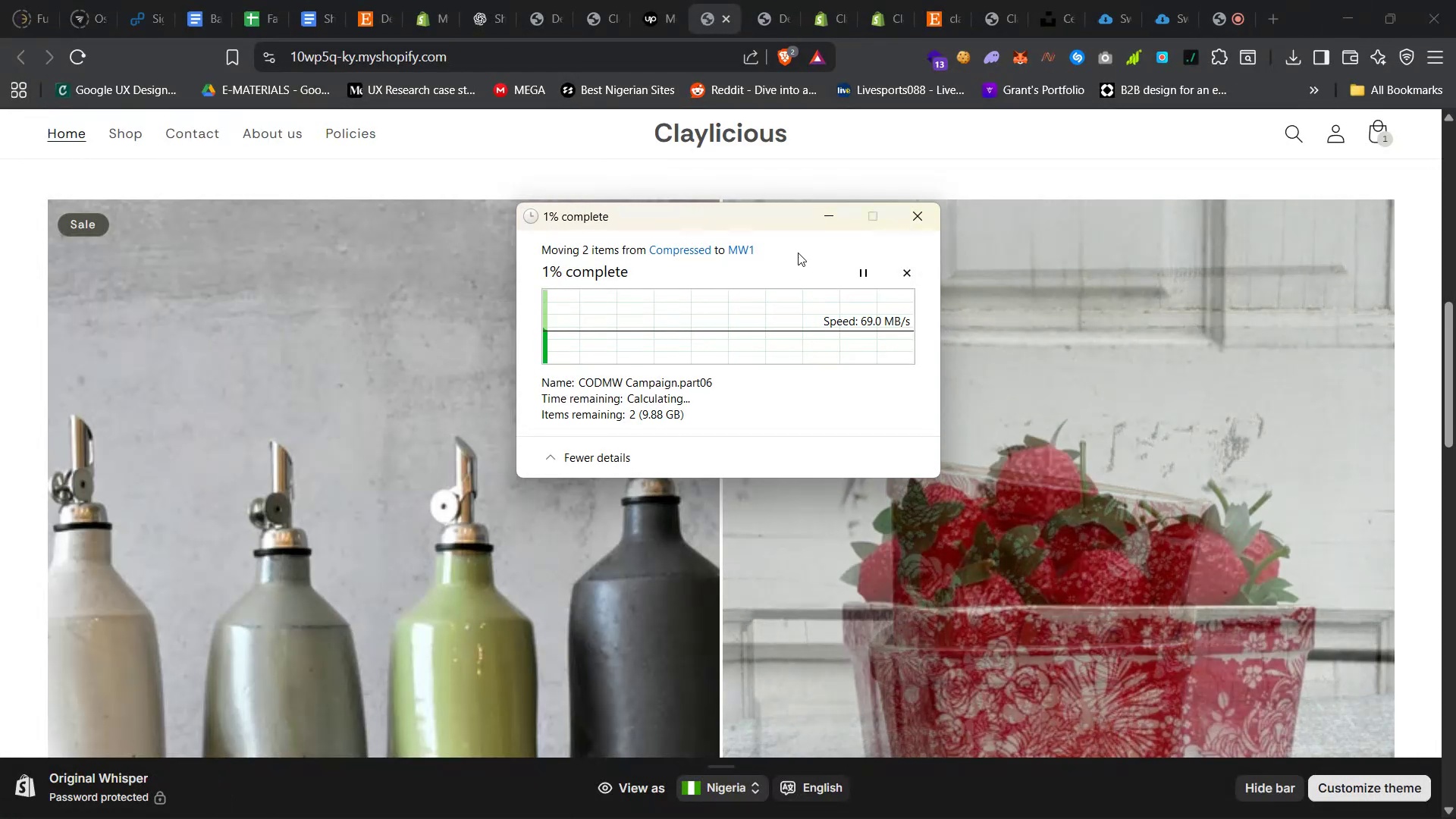 
left_click([823, 218])
 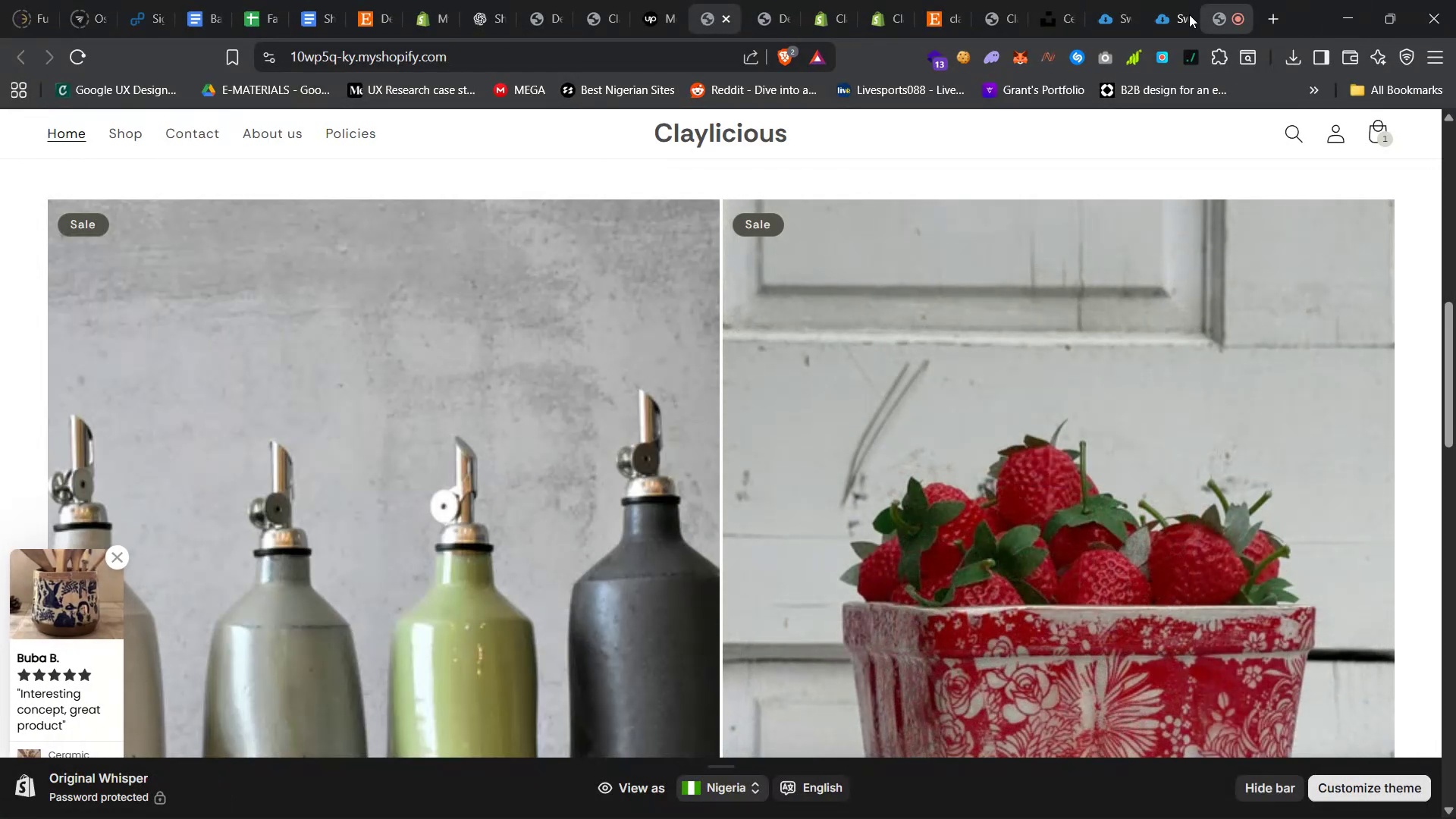 